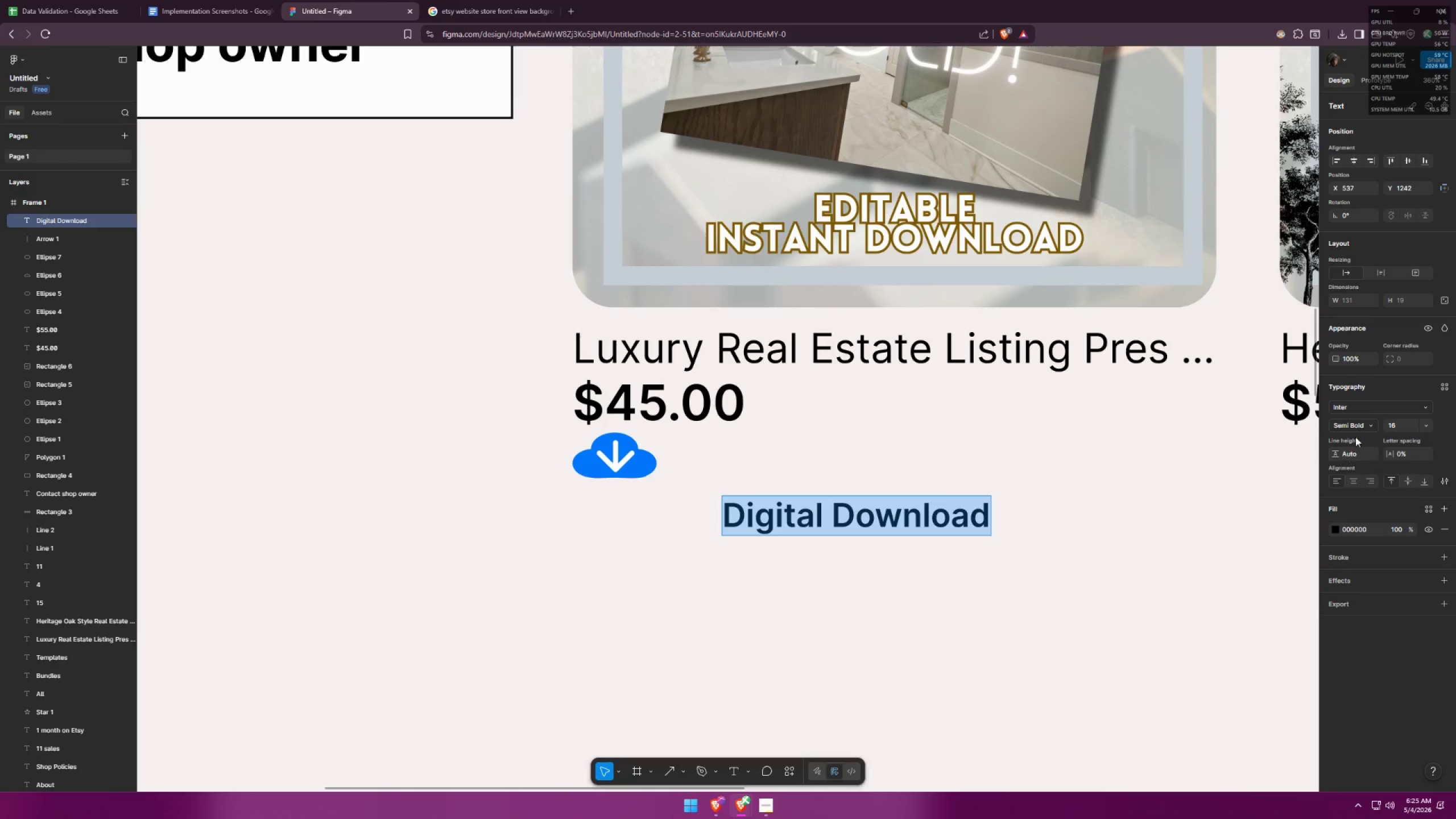 
left_click([1356, 424])
 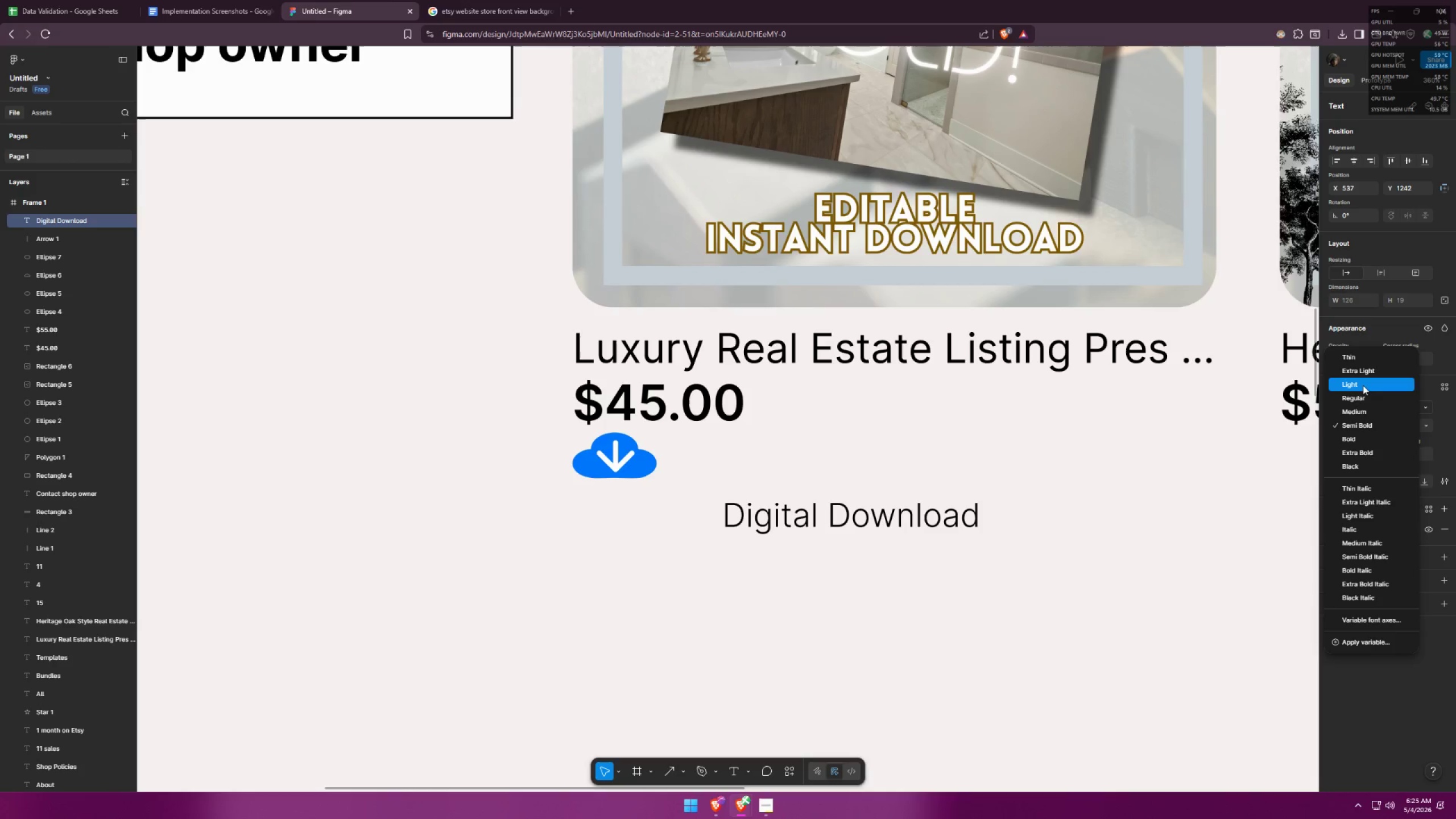 
left_click([1363, 385])
 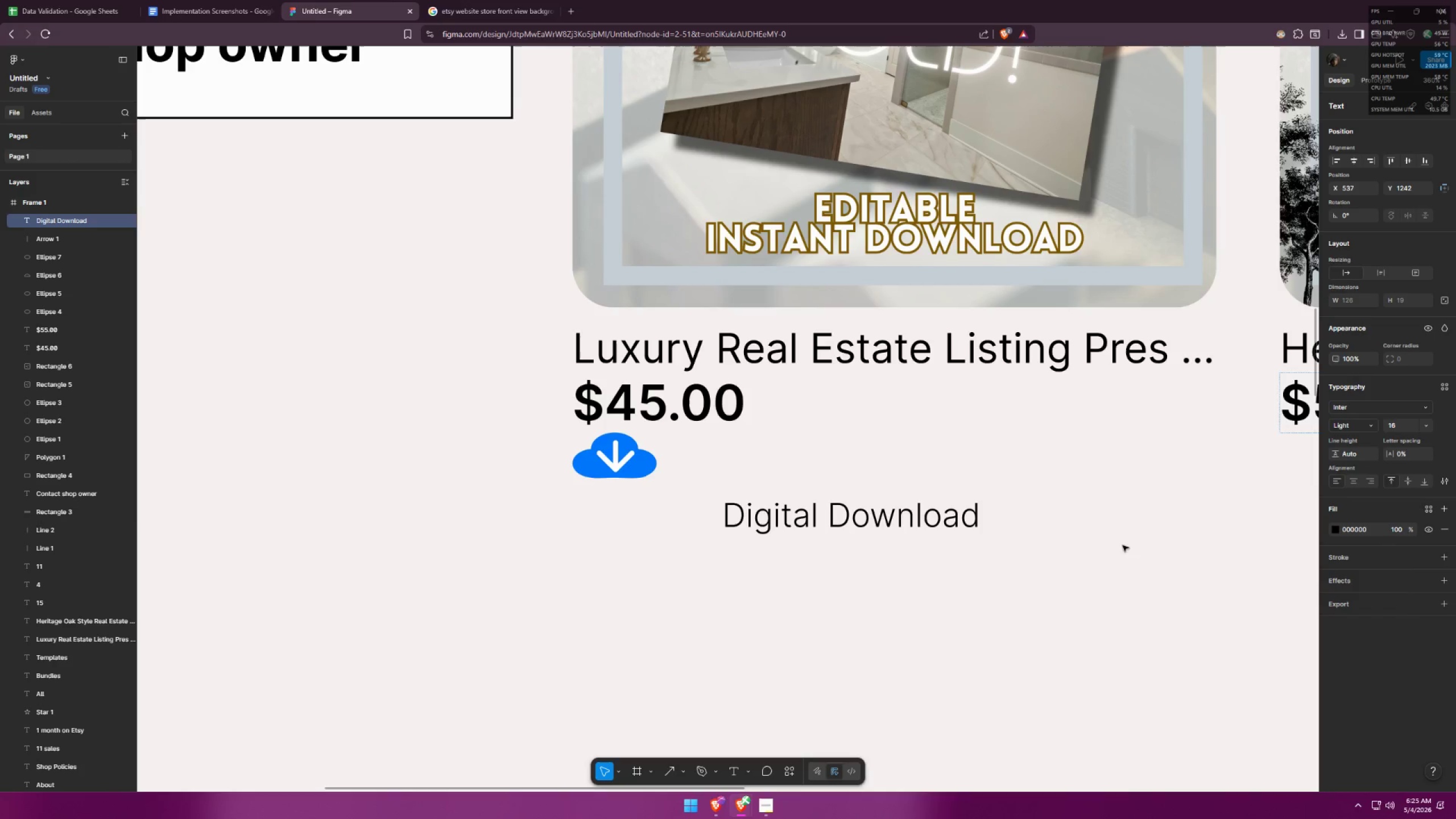 
double_click([1099, 562])
 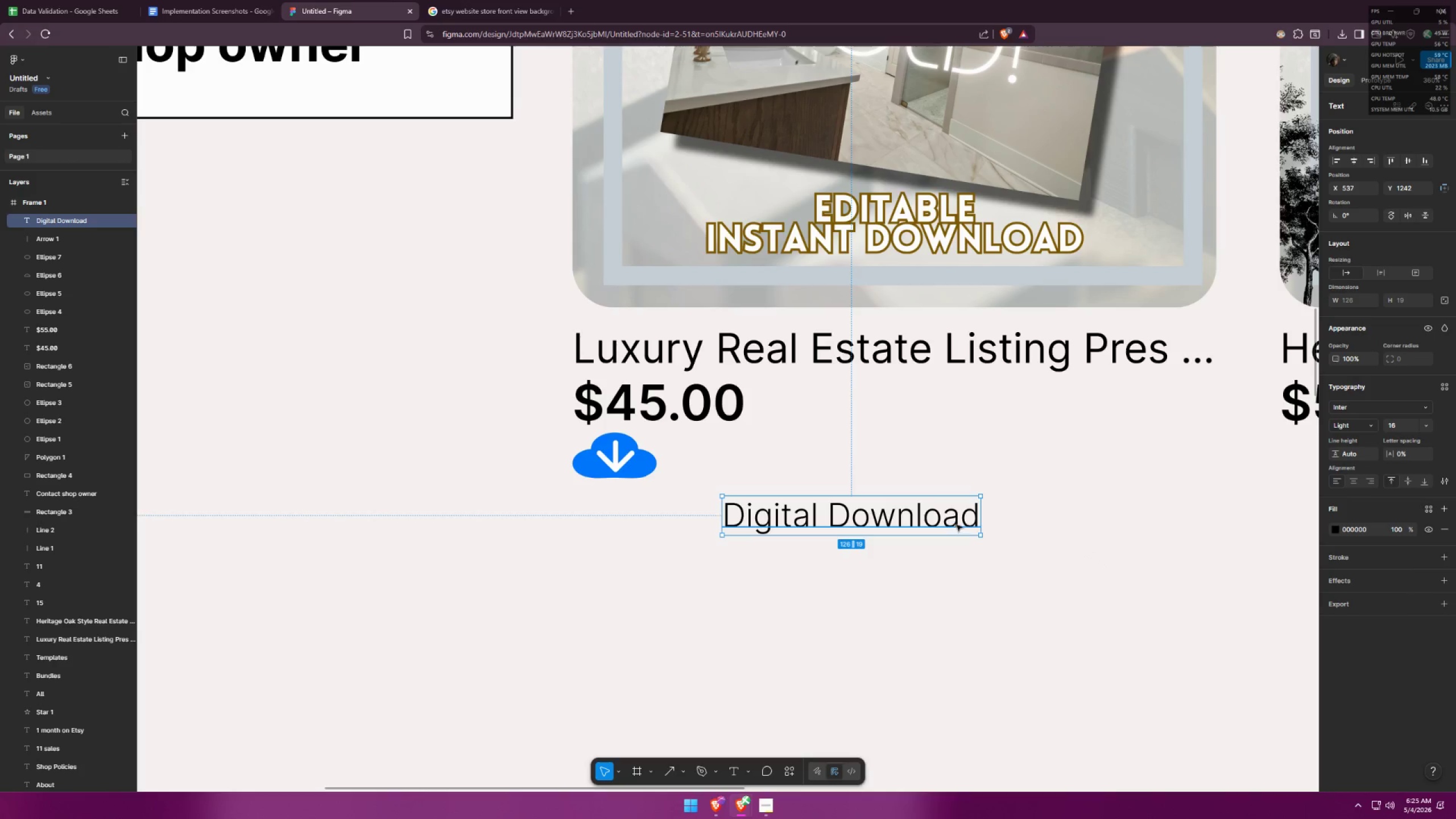 
double_click([941, 517])
 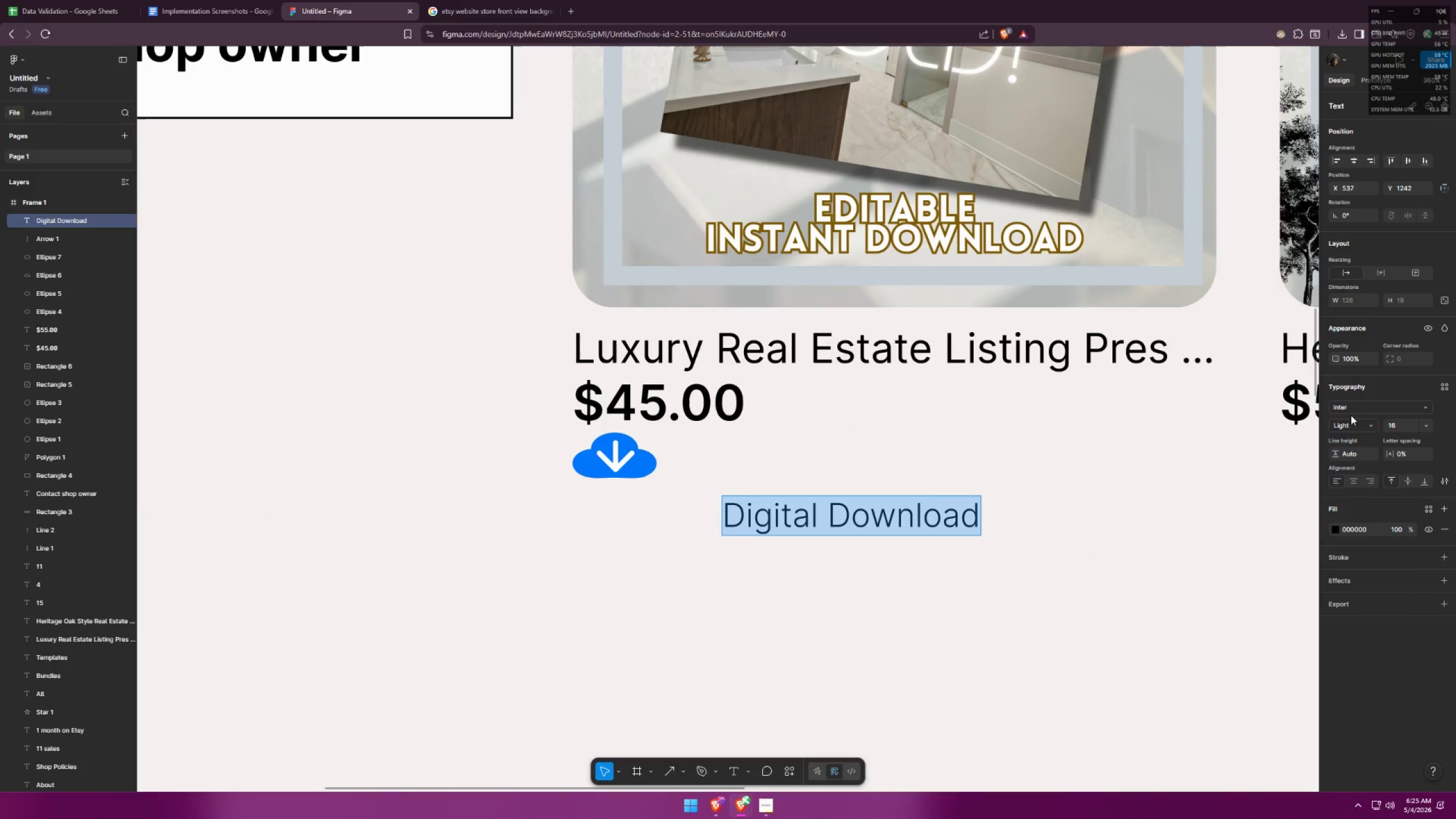 
left_click([1348, 425])
 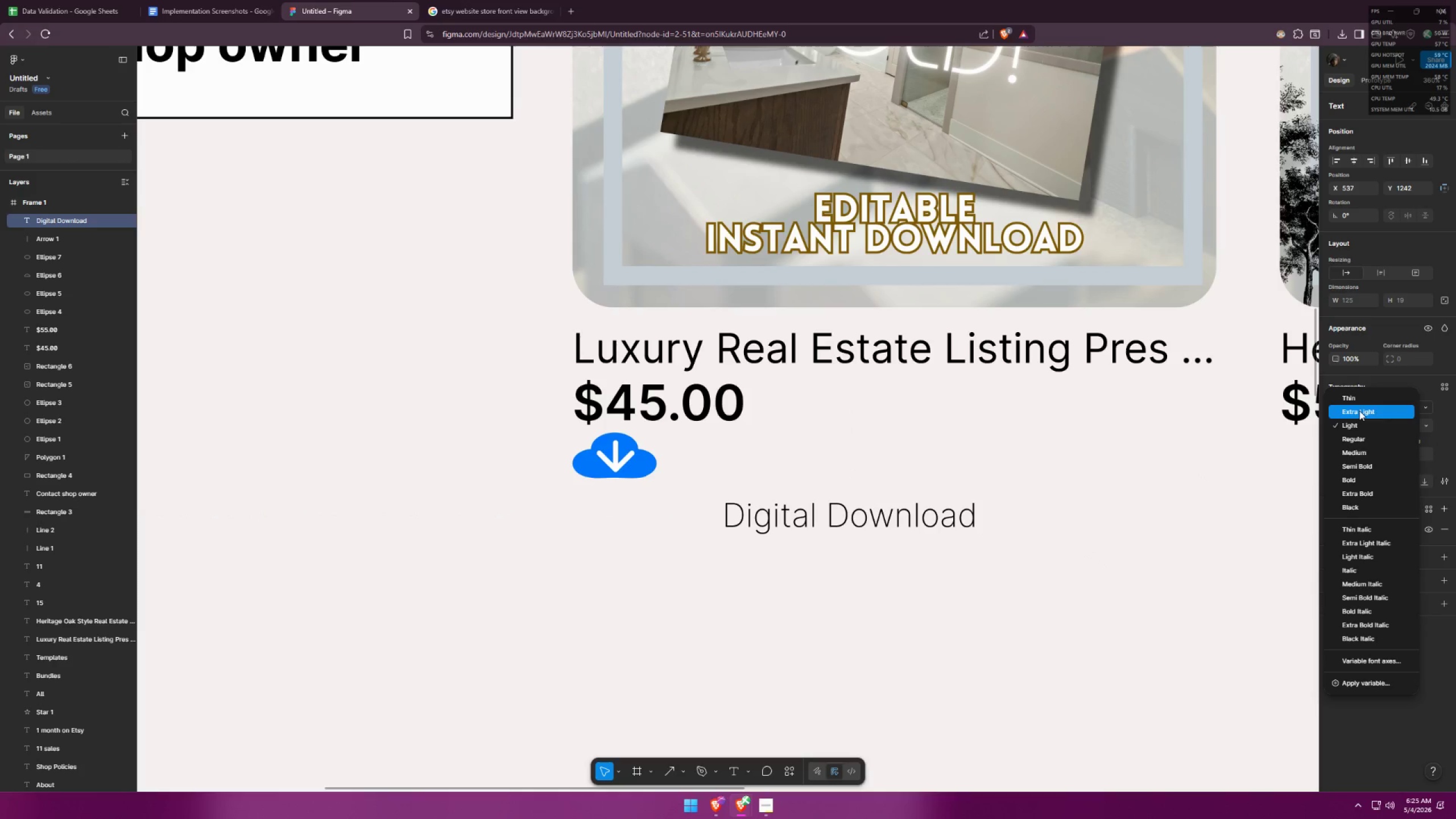 
double_click([1077, 538])
 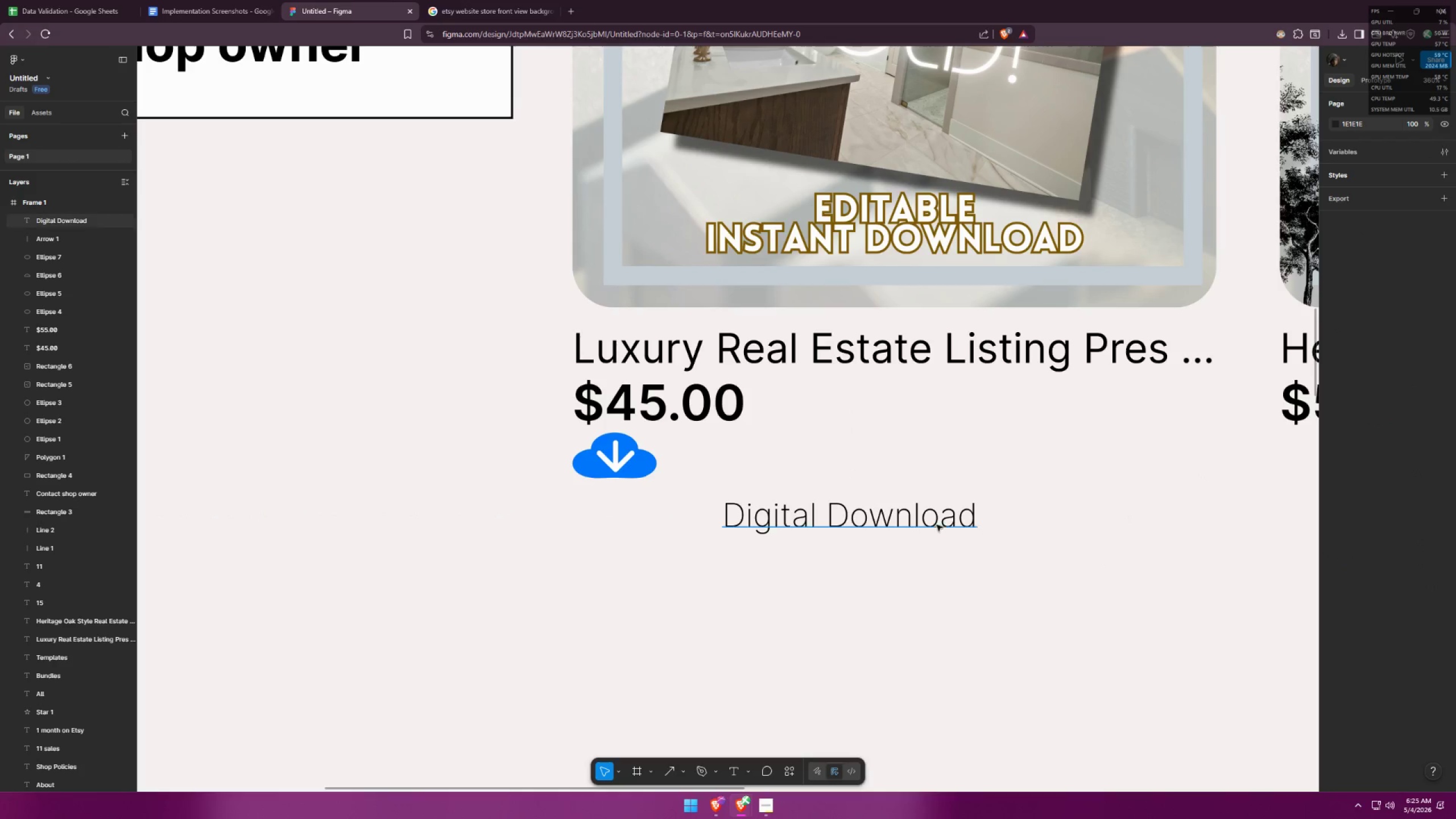 
triple_click([1037, 535])
 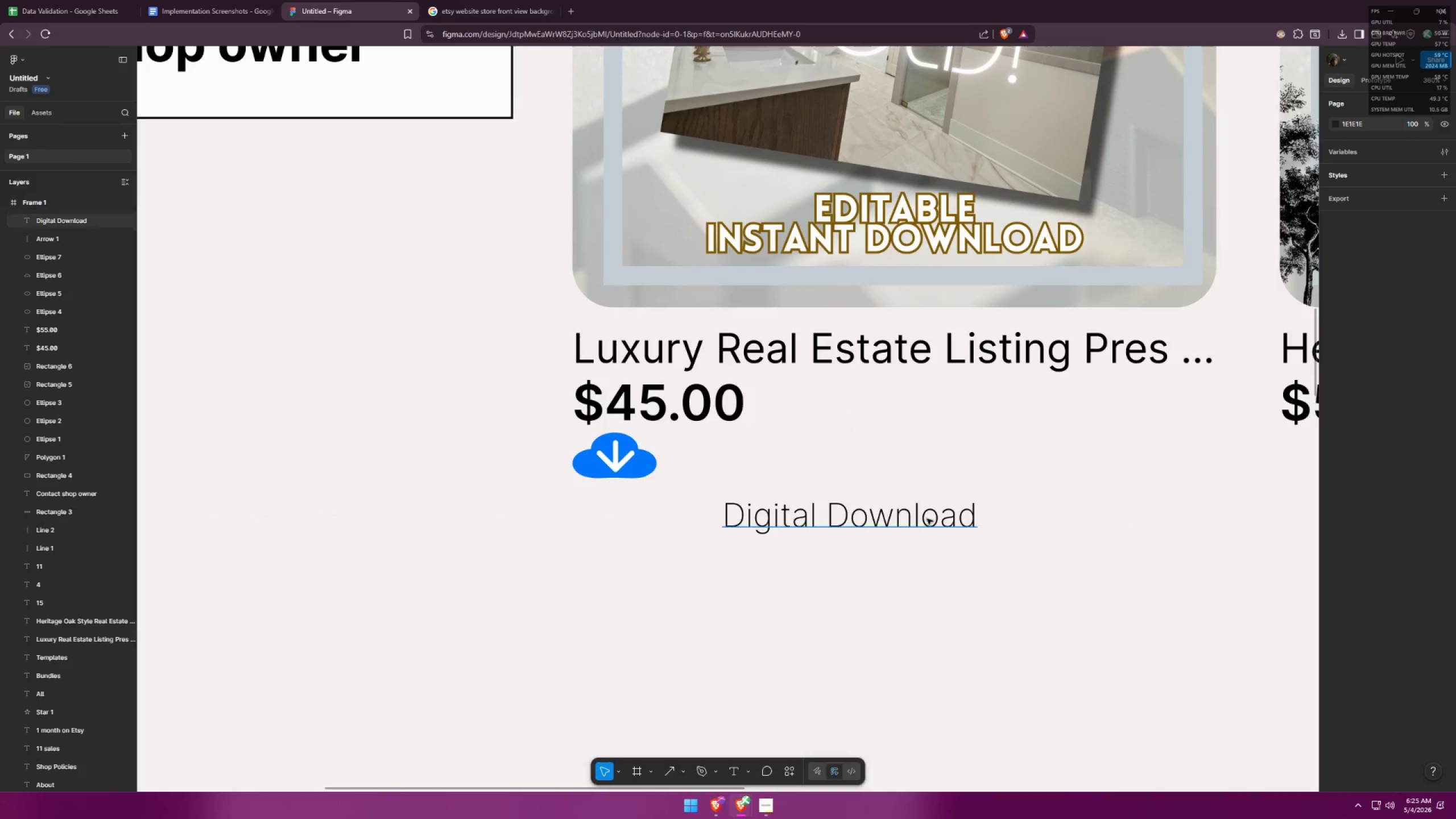 
left_click_drag(start_coordinate=[926, 518], to_coordinate=[866, 460])
 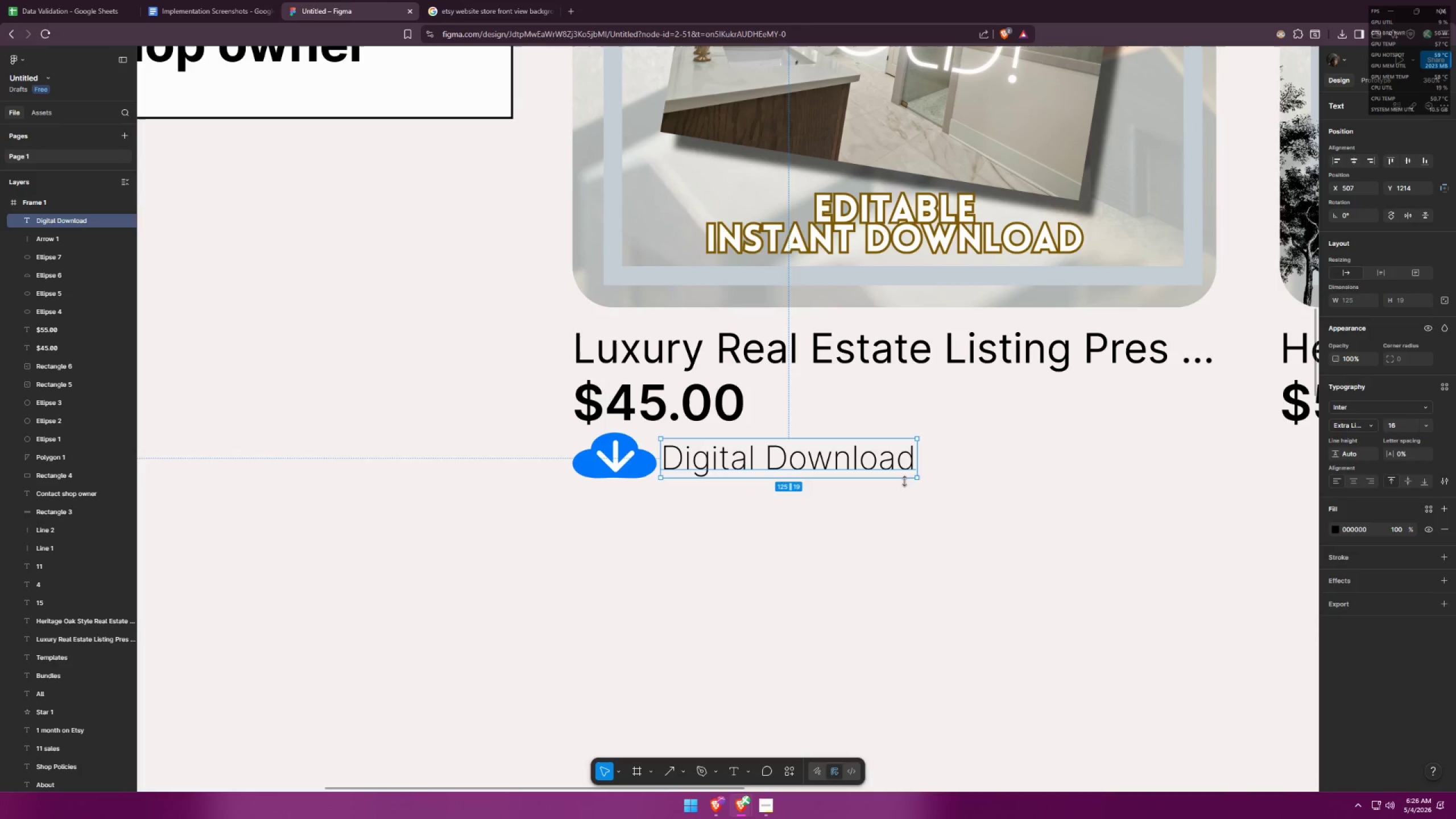 
left_click([950, 498])
 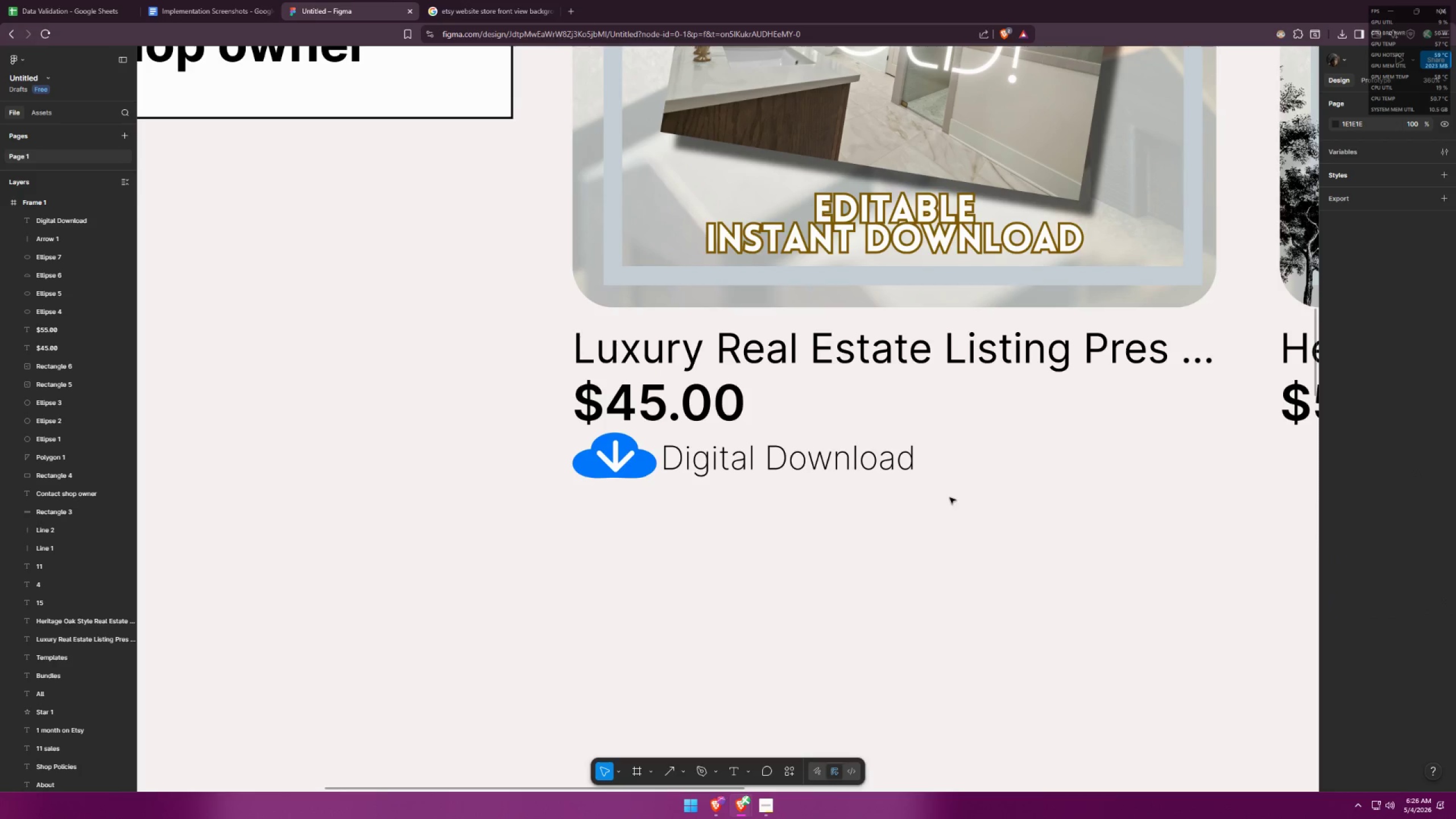 
hold_key(key=ControlLeft, duration=0.84)
scroll: coordinate [721, 507], scroll_direction: down, amount: 13.0
 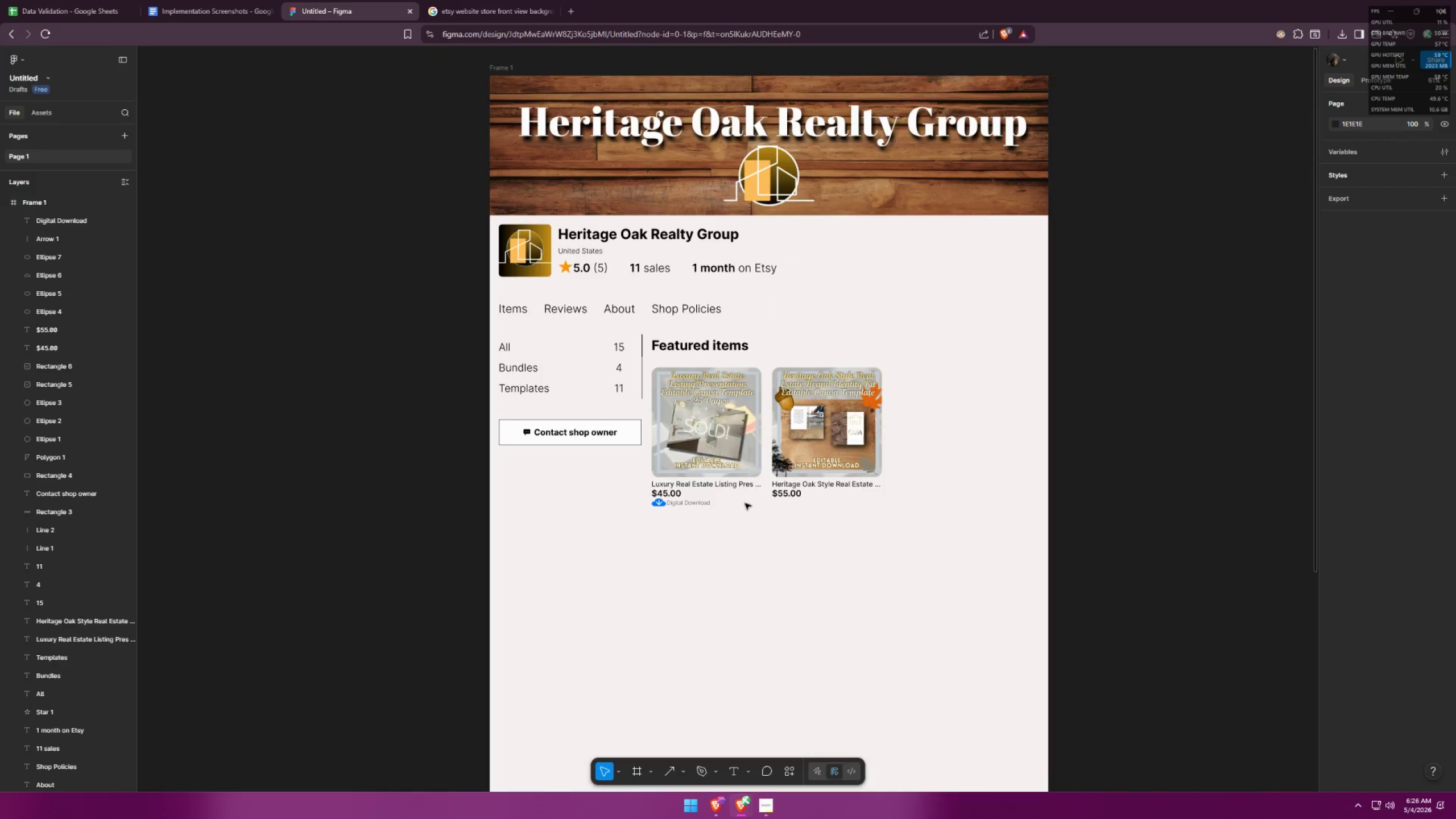 
key(Alt+AltLeft)
 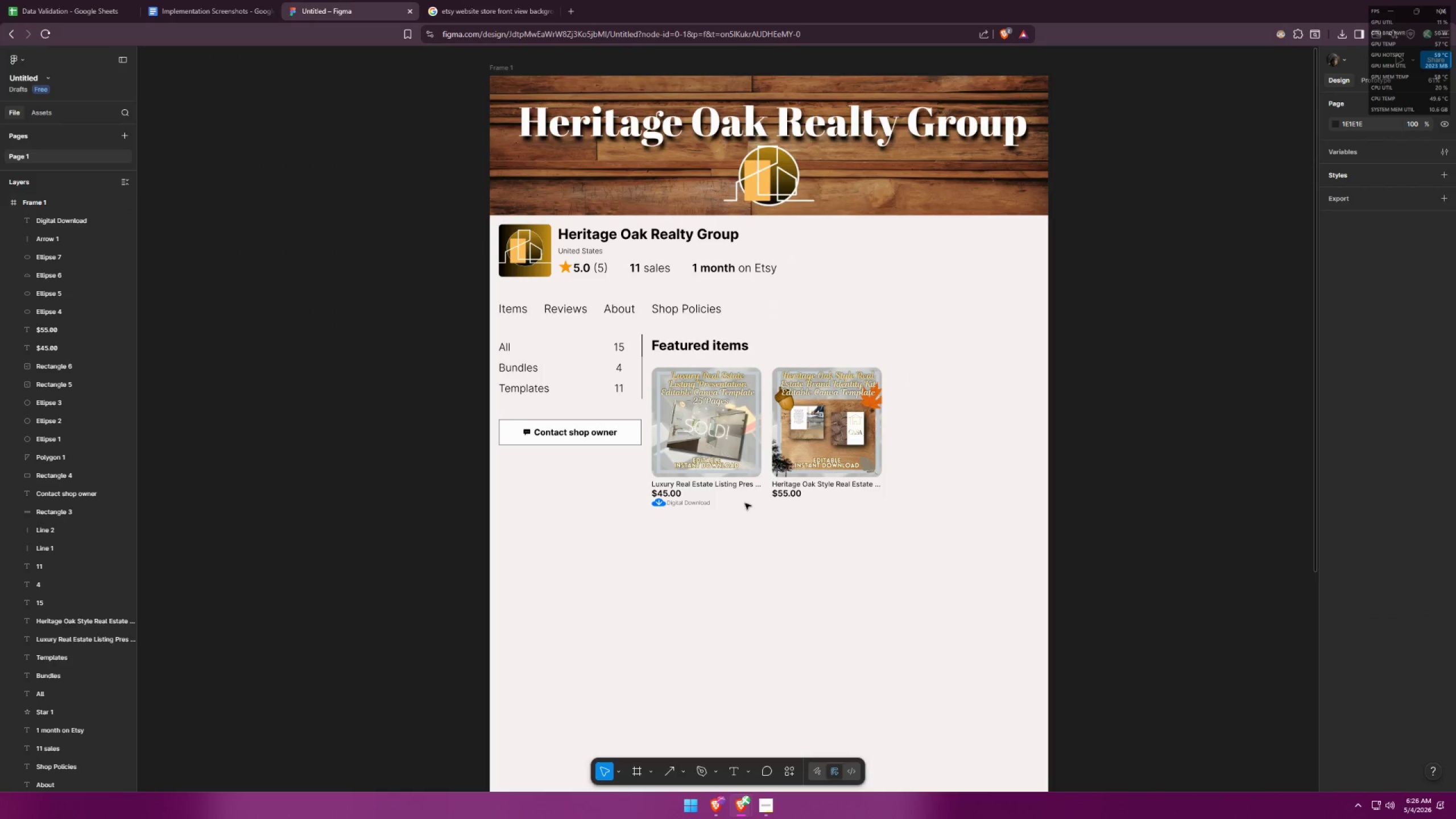 
key(Alt+Tab)
 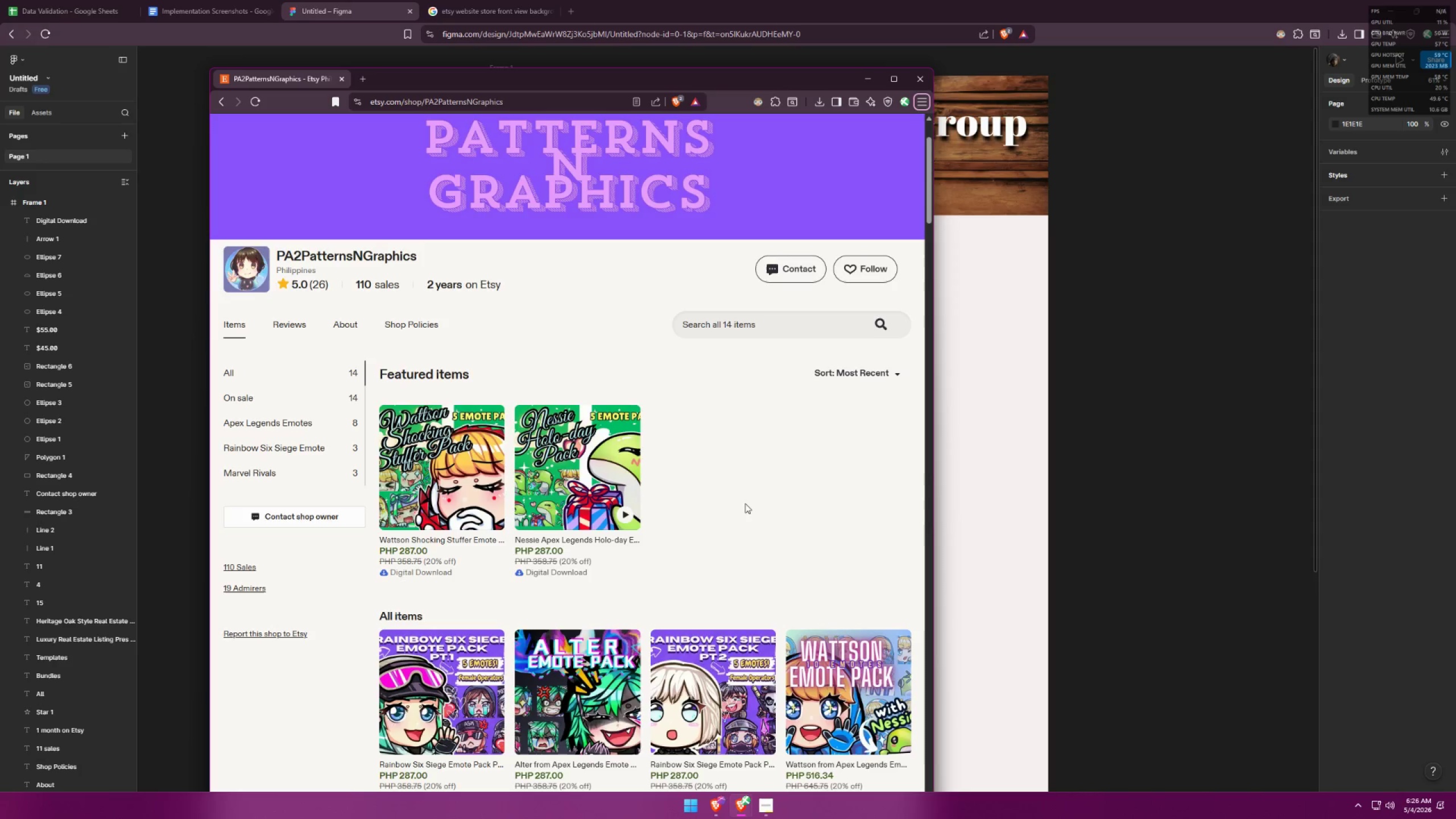 
key(Alt+AltLeft)
 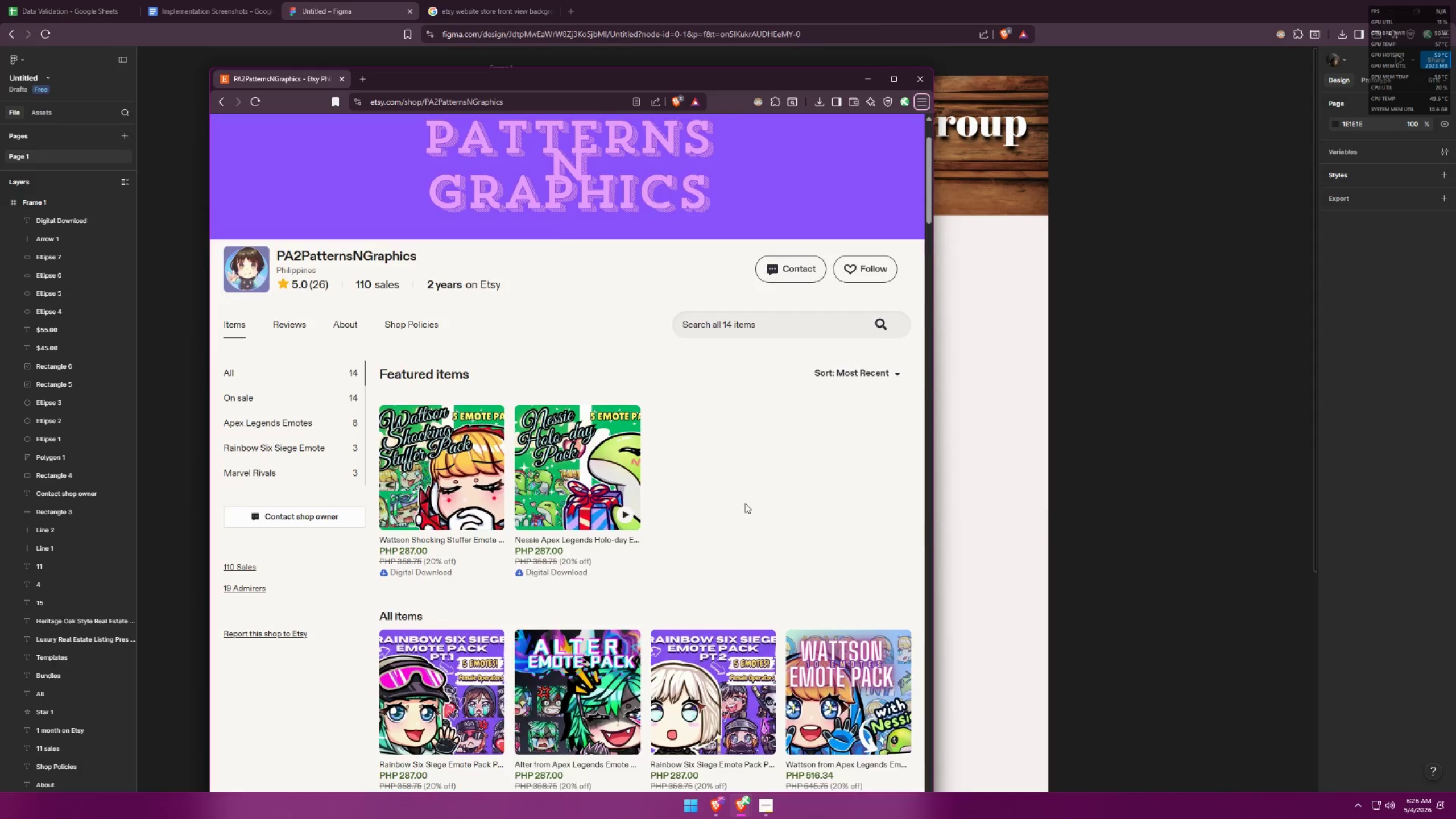 
key(Alt+Tab)
 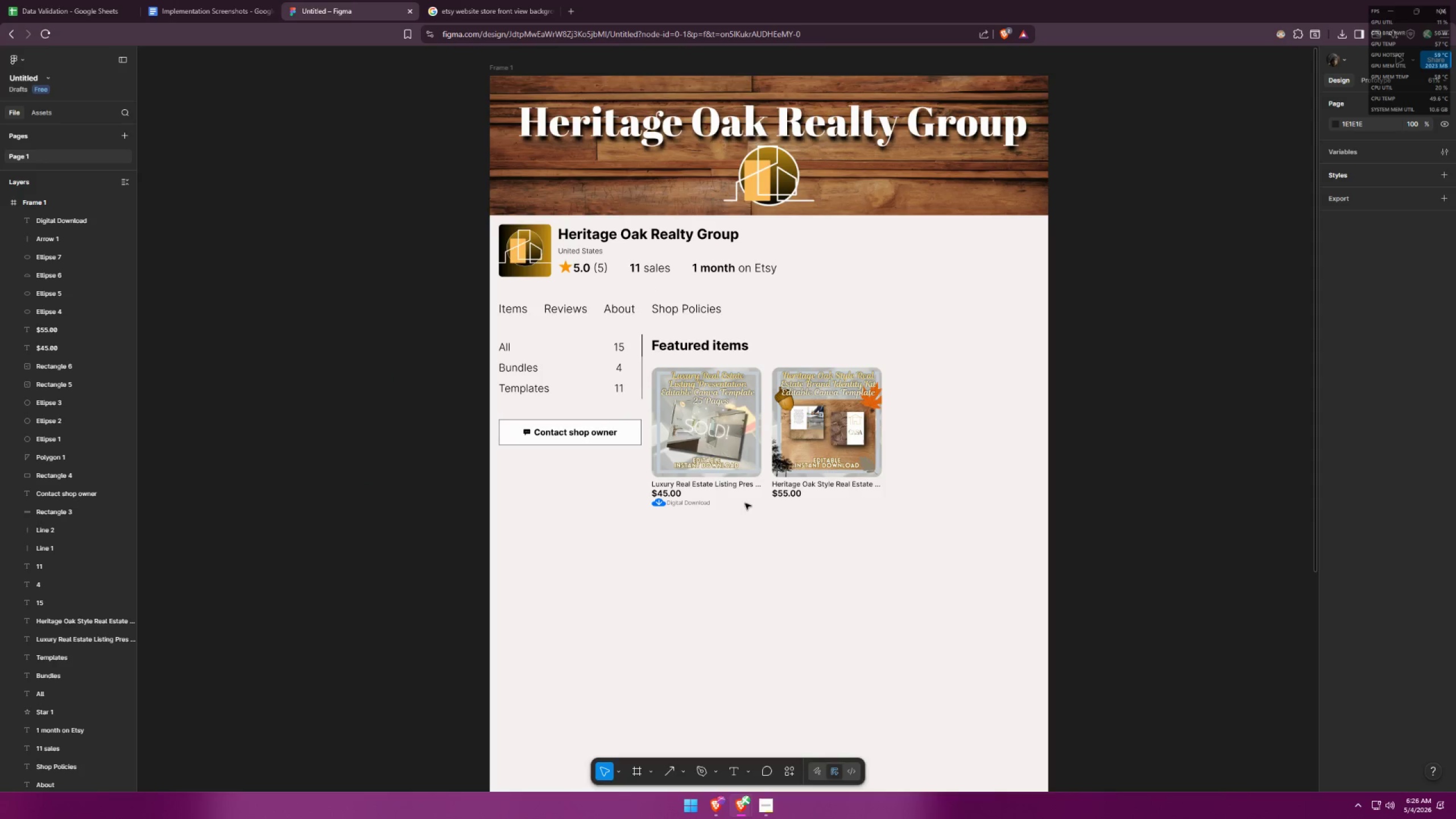 
hold_key(key=ControlLeft, duration=0.47)
 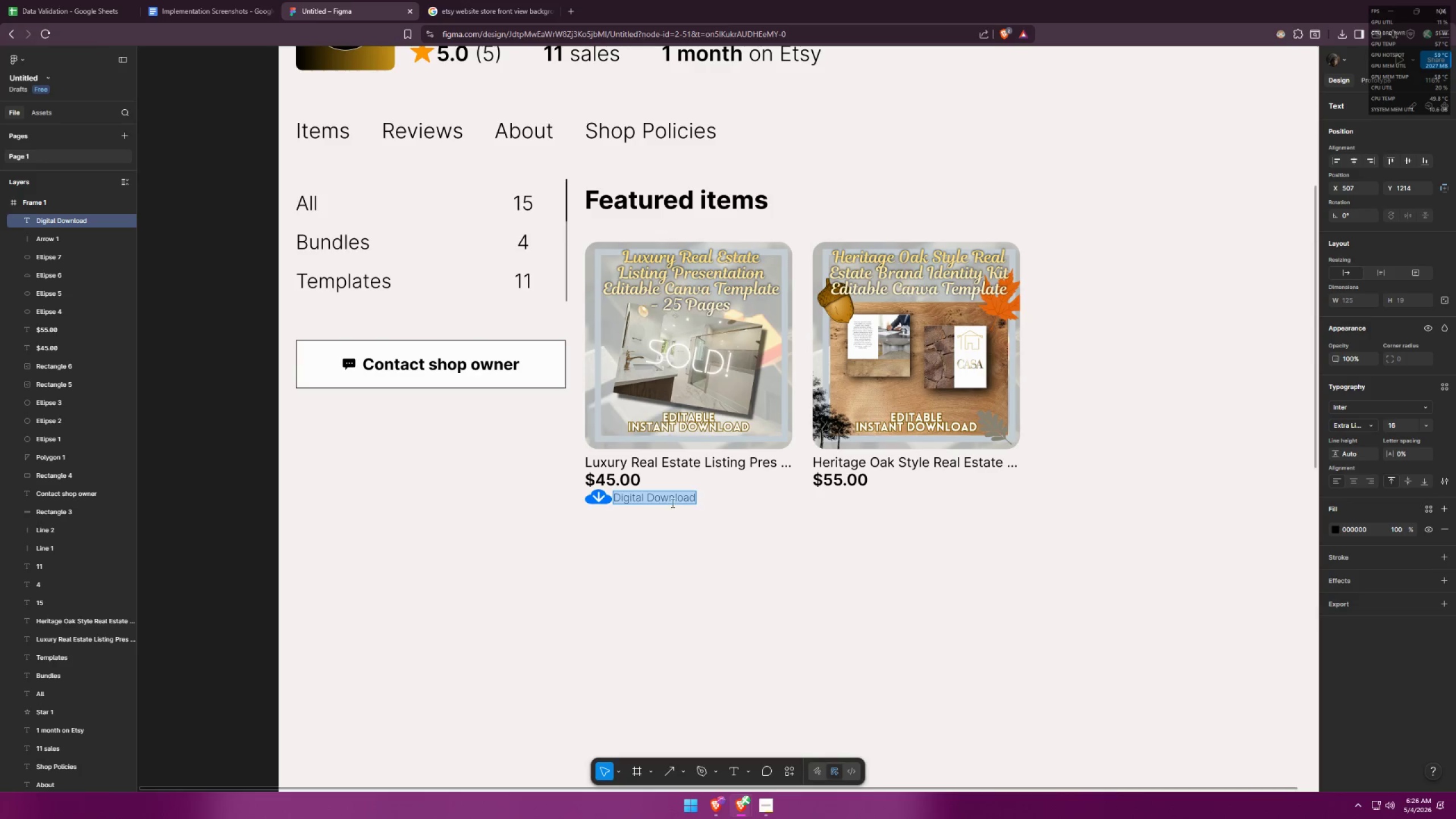 
left_click([664, 504])
 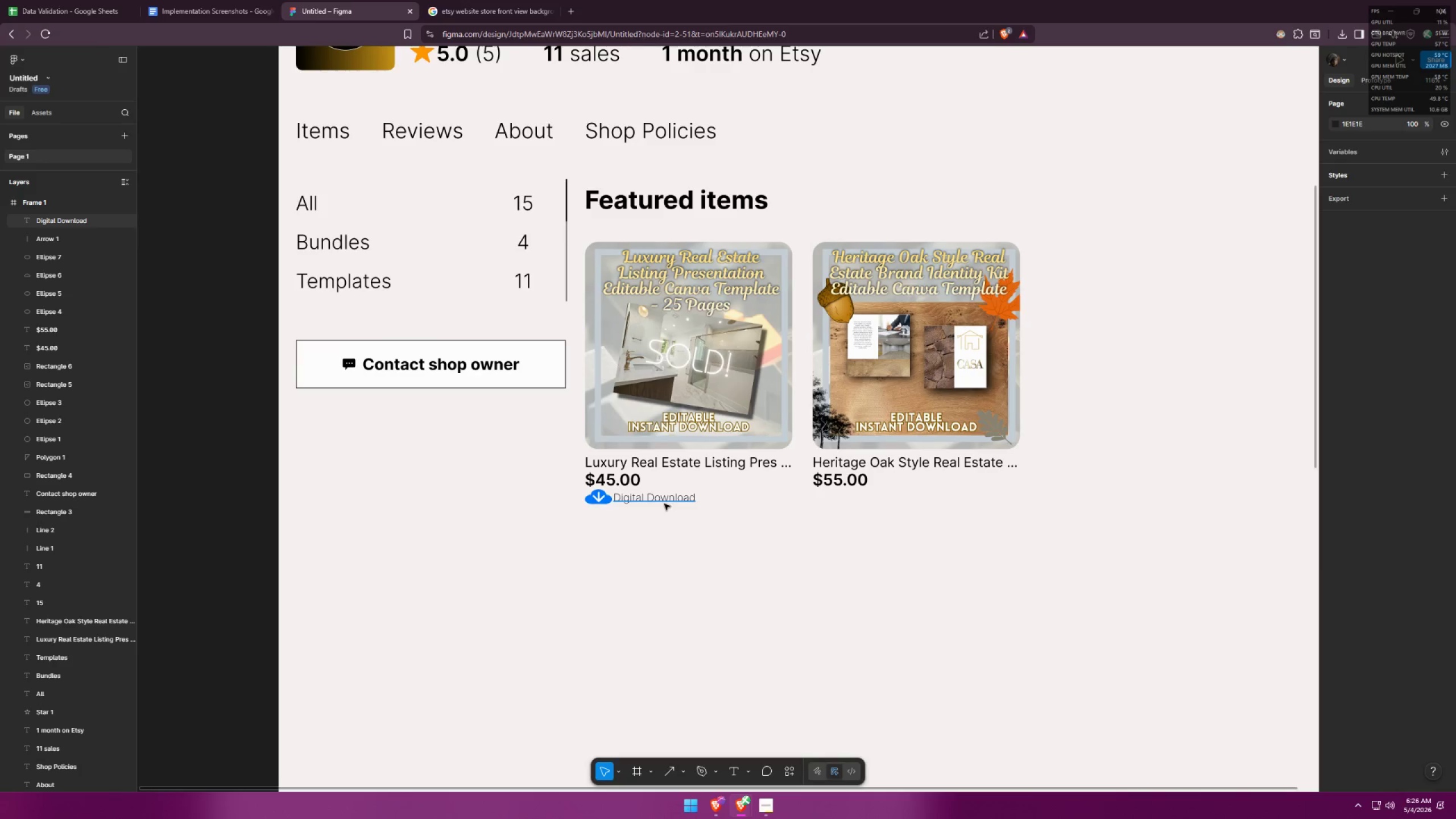 
scroll: coordinate [727, 508], scroll_direction: up, amount: 5.0
 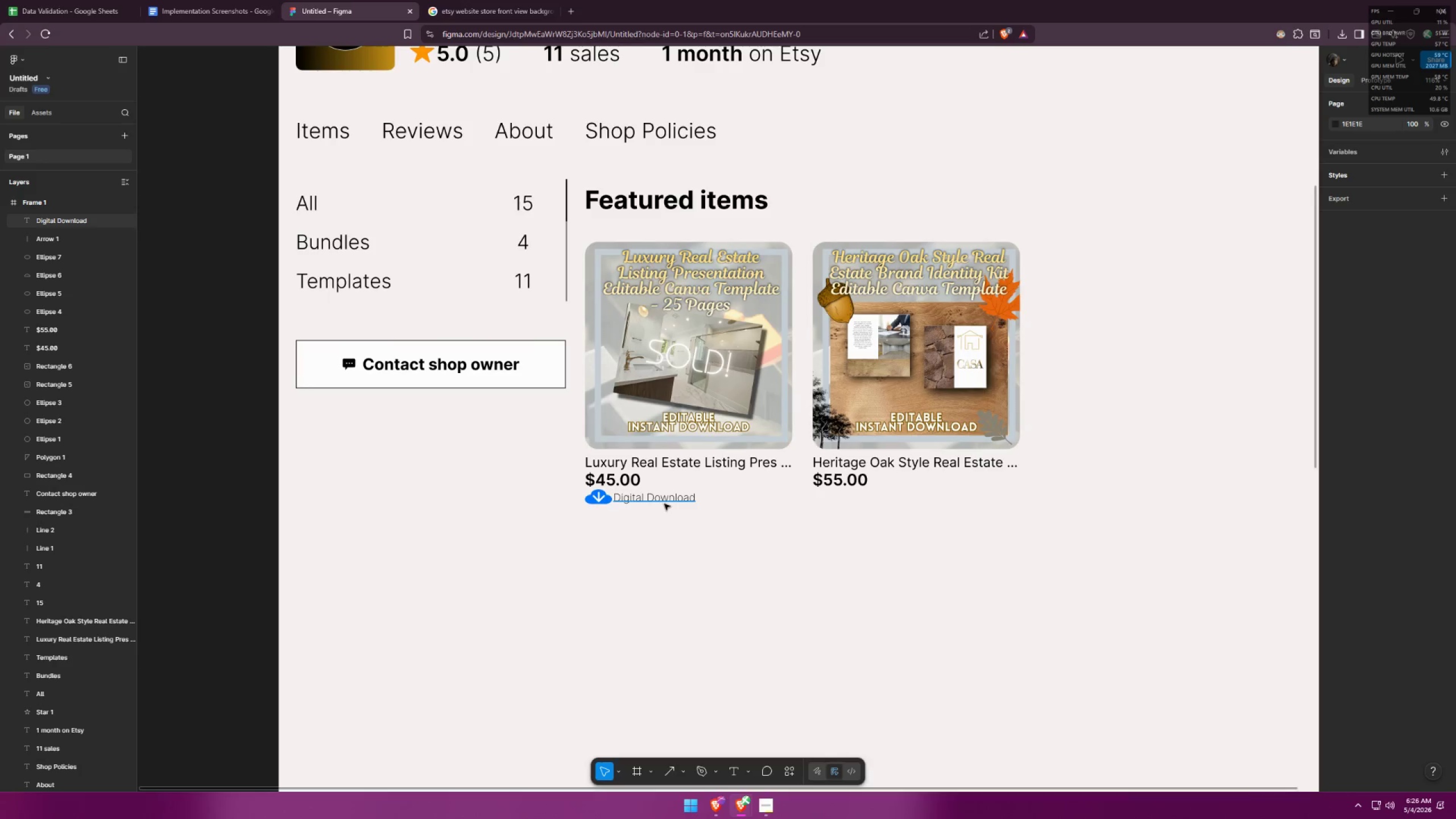 
double_click([664, 504])
 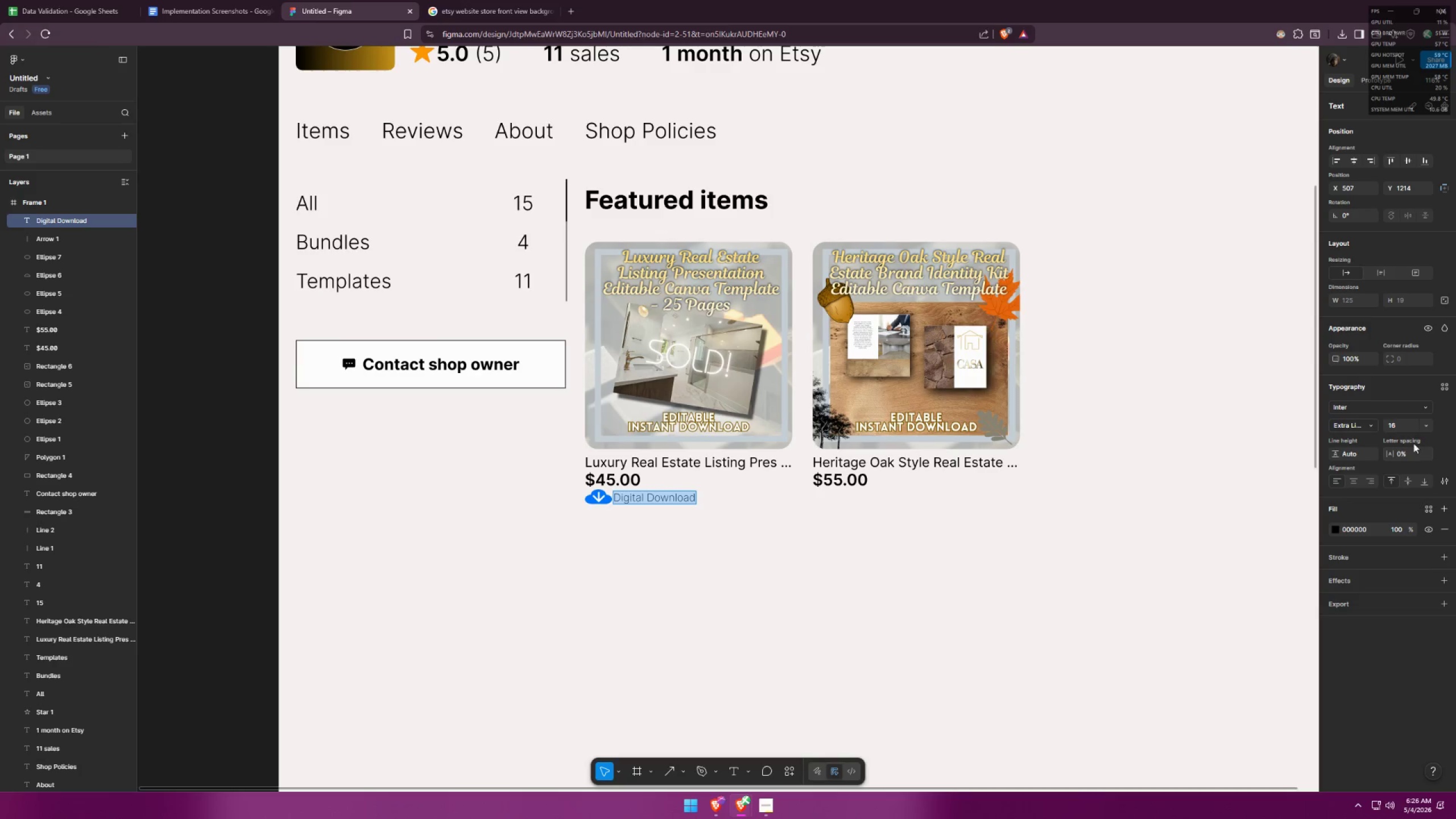 
left_click_drag(start_coordinate=[1402, 423], to_coordinate=[1372, 425])
 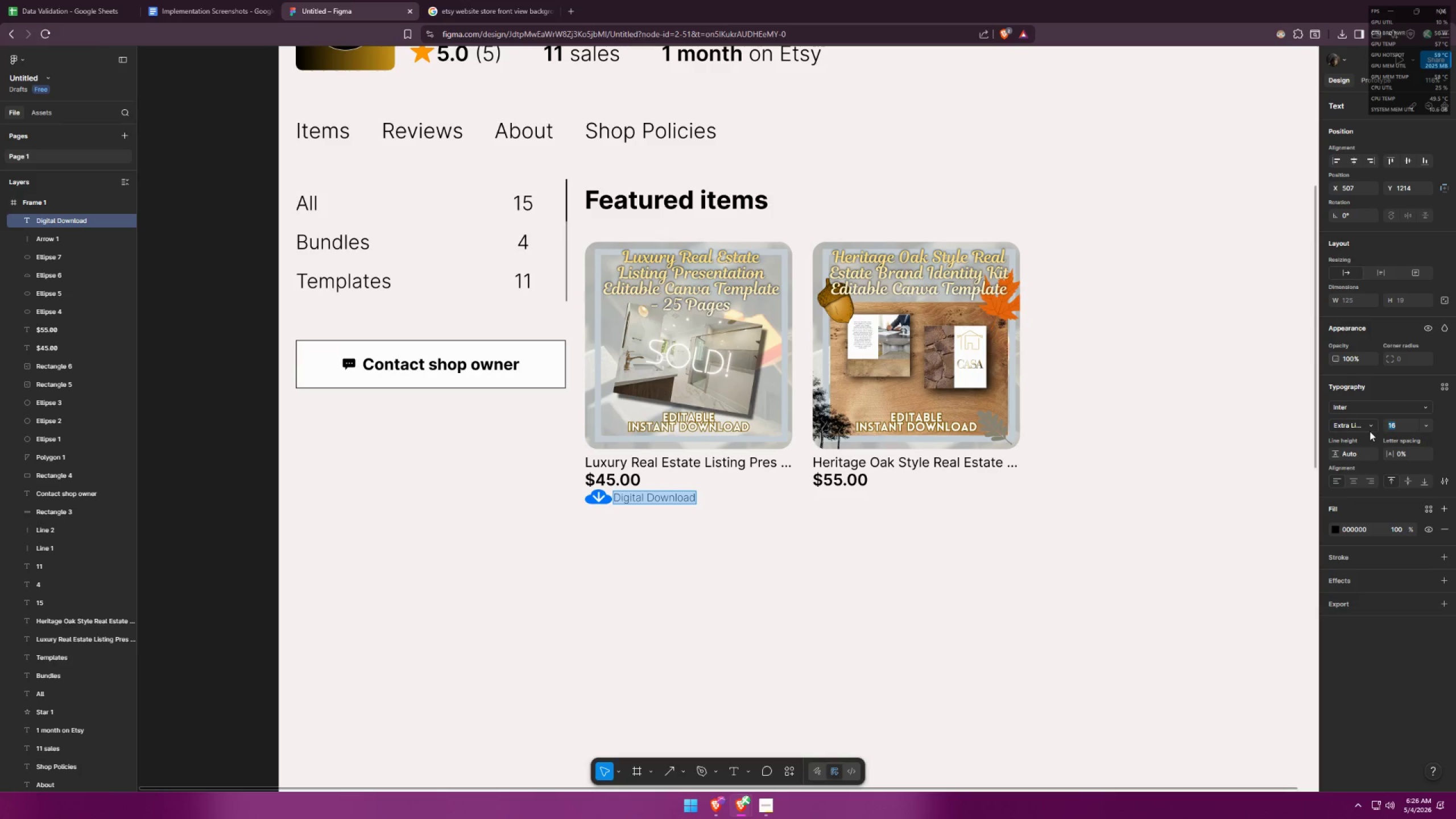 
type(18\)
key(Backspace)
 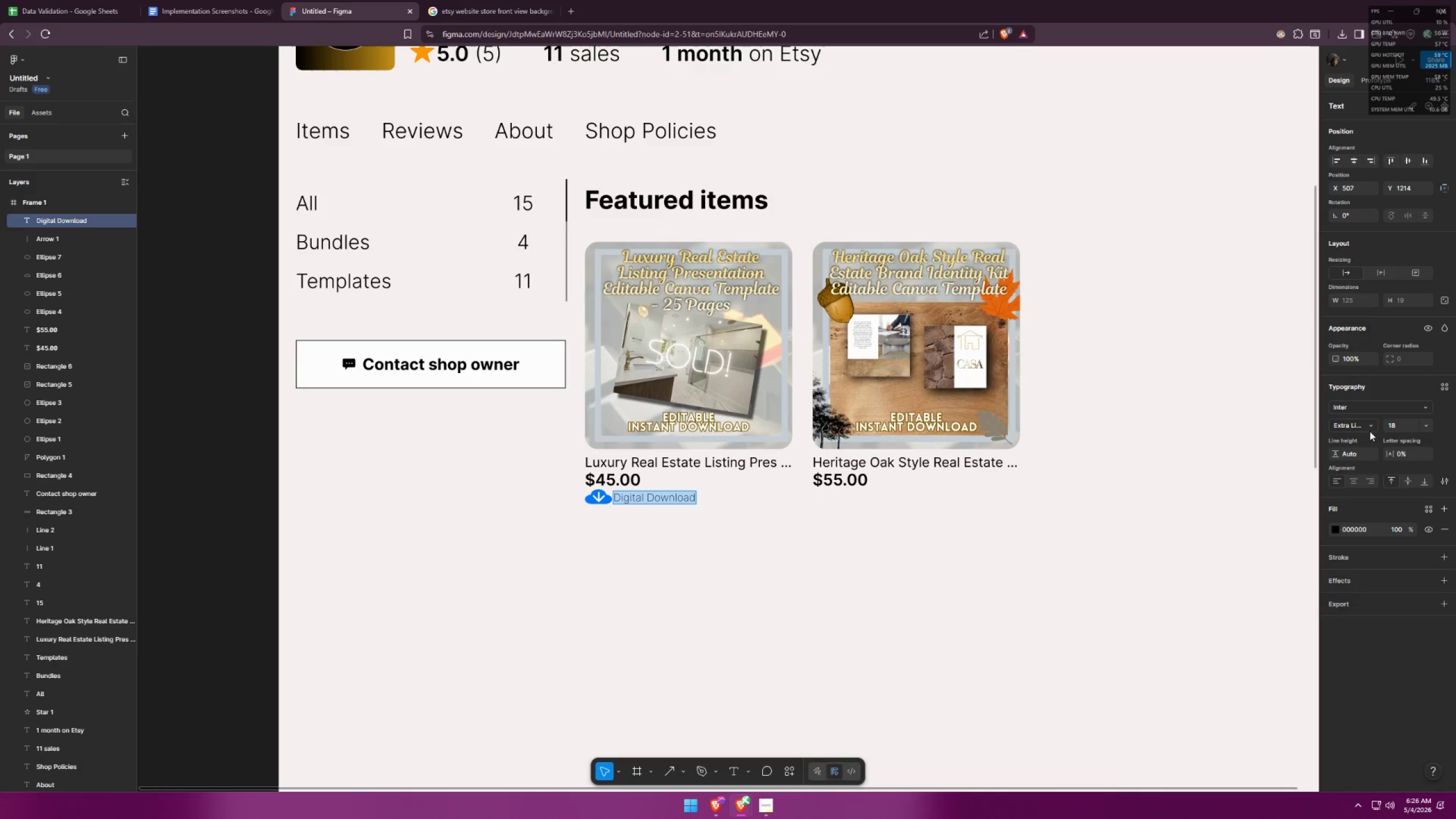 
key(Enter)
 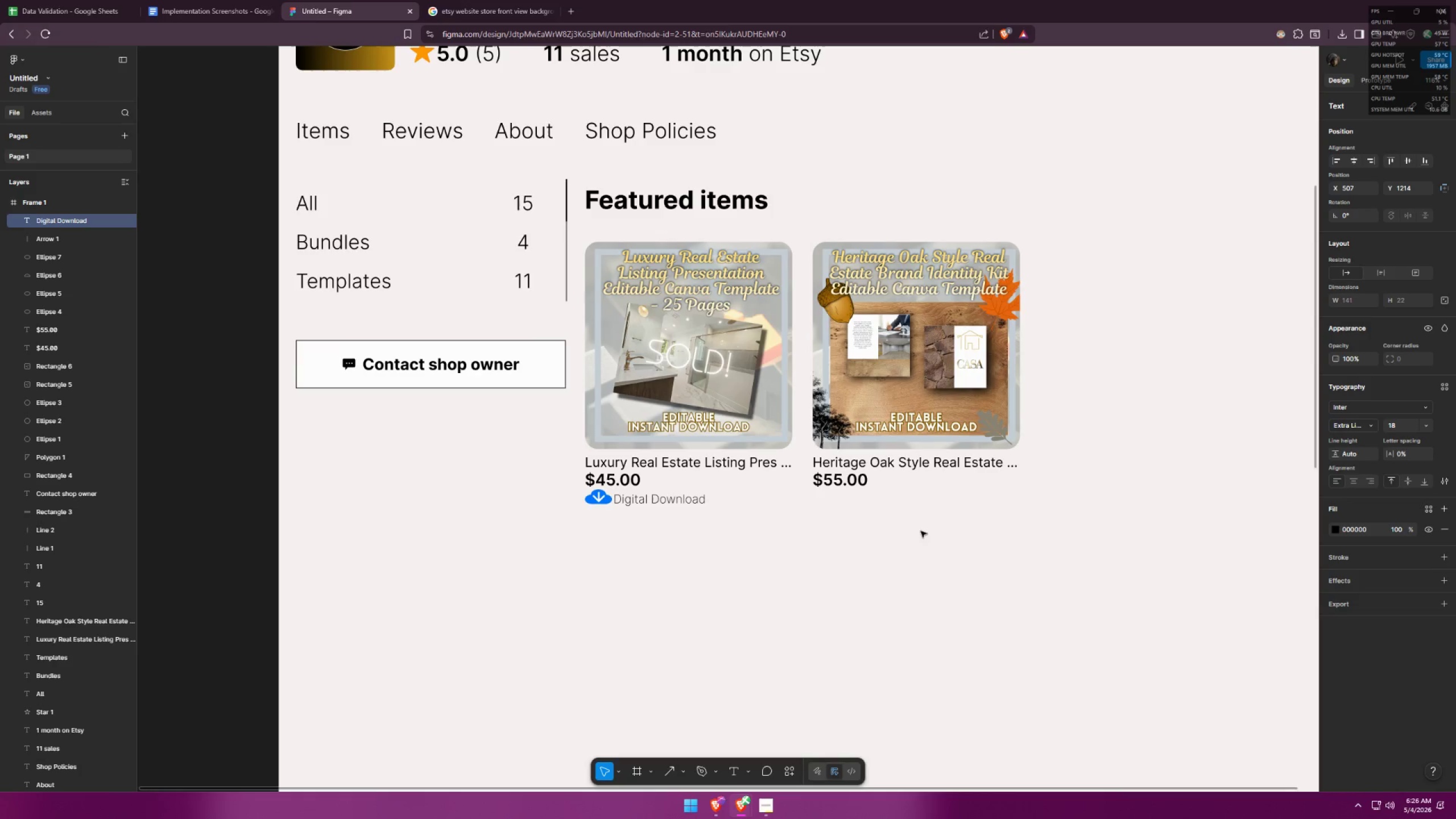 
left_click([843, 530])
 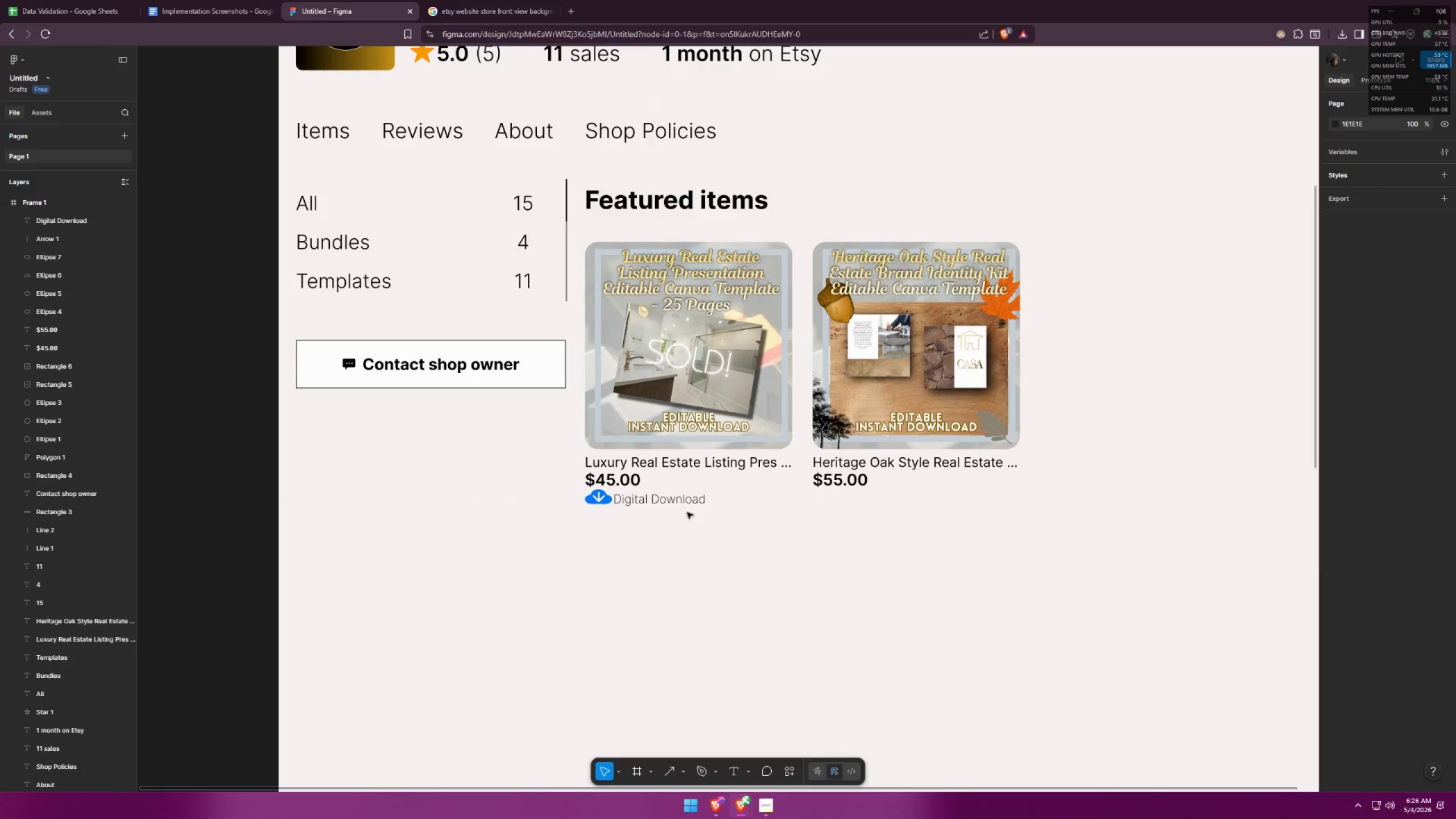 
left_click_drag(start_coordinate=[685, 500], to_coordinate=[693, 499])
 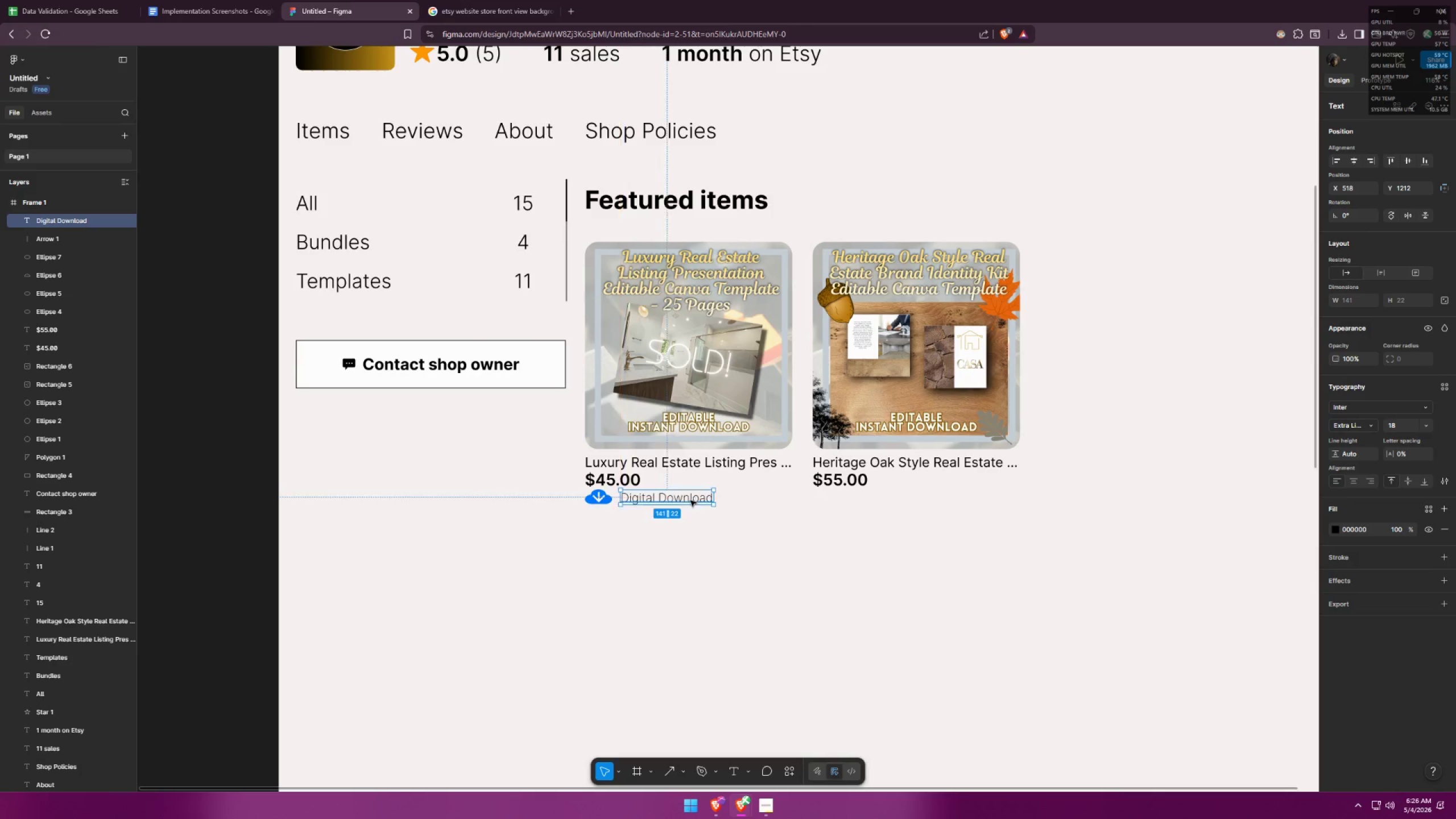 
left_click([700, 516])
 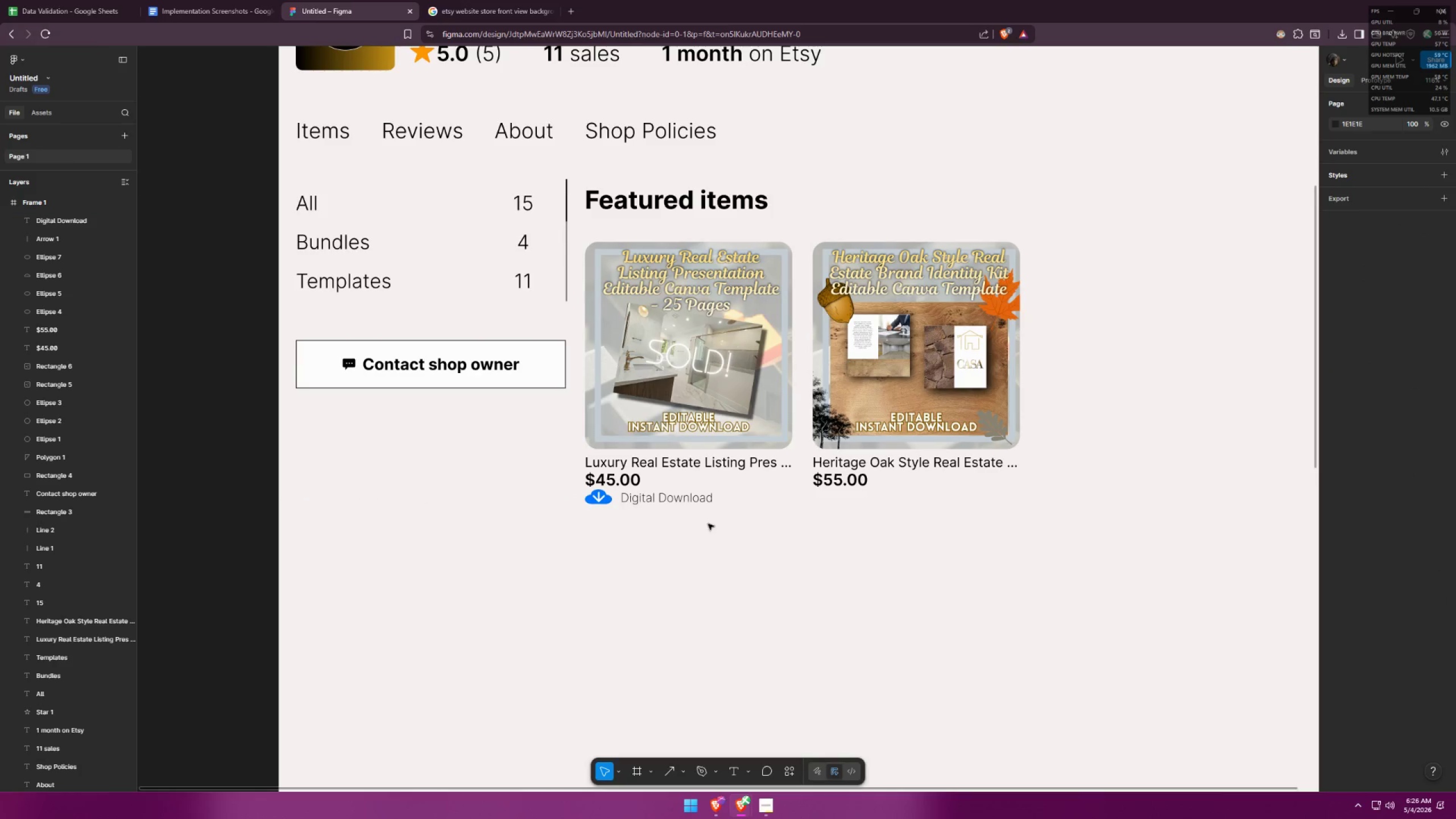 
key(Alt+AltLeft)
 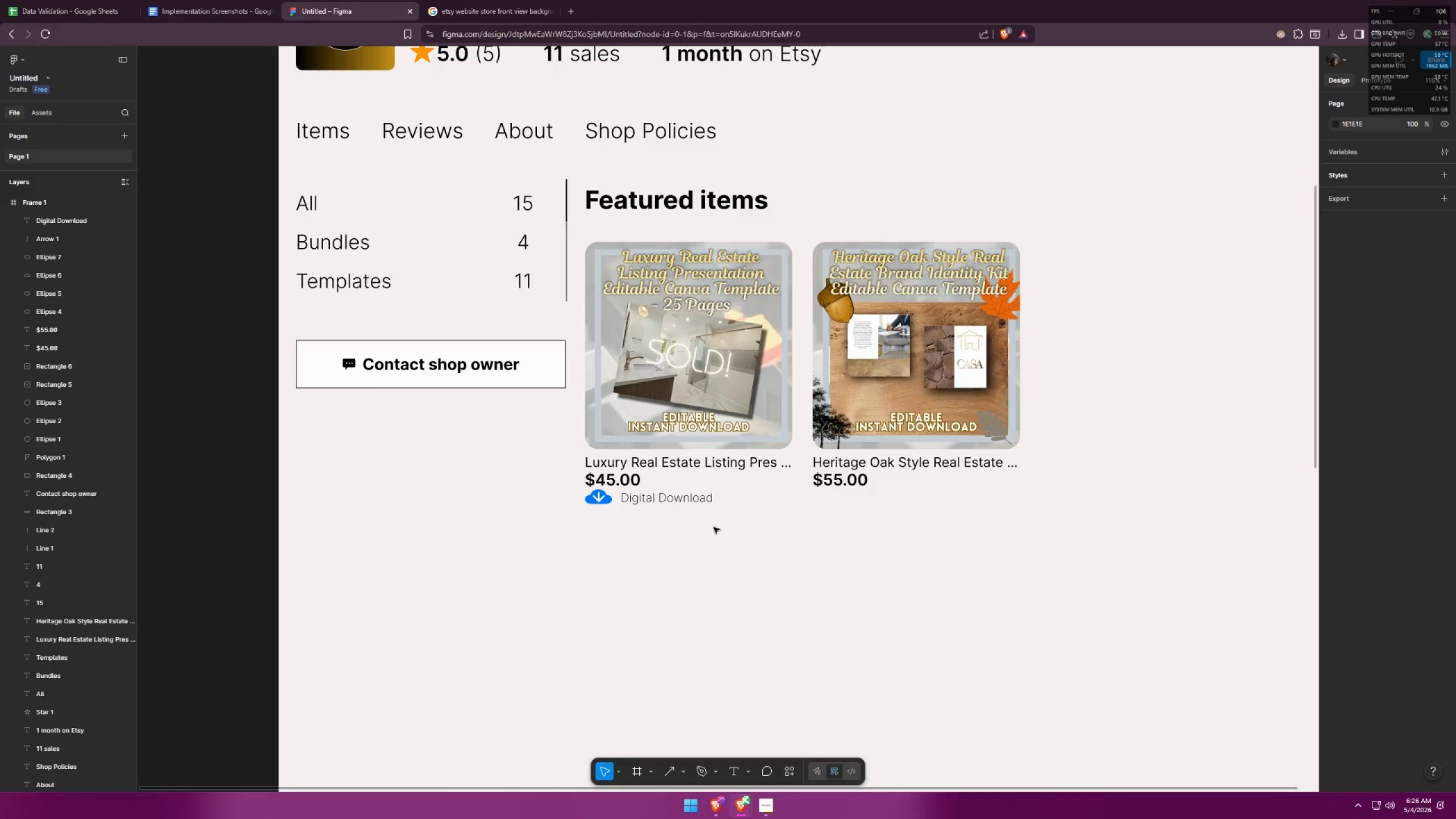 
key(Alt+Tab)
 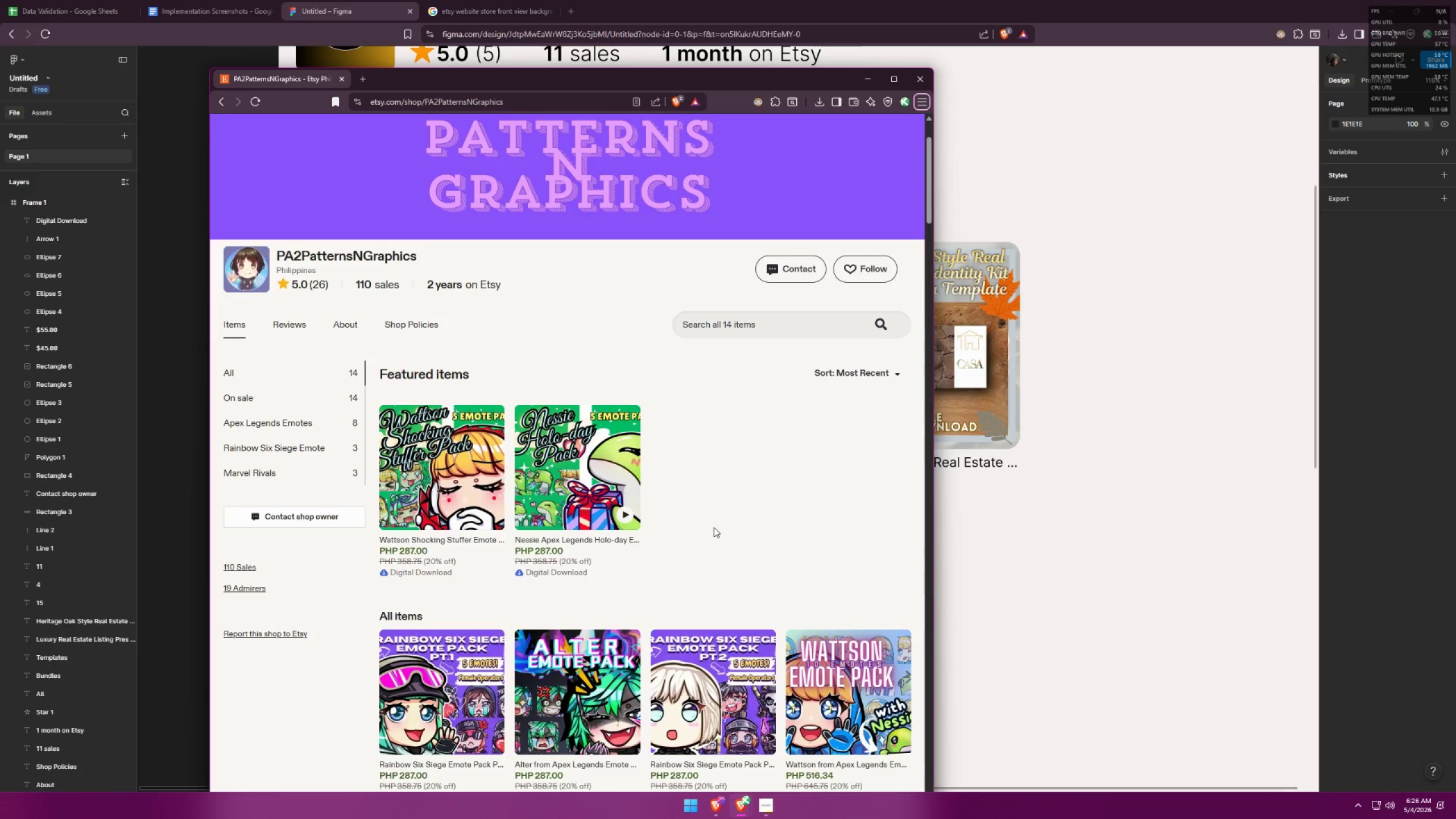 
key(Alt+AltLeft)
 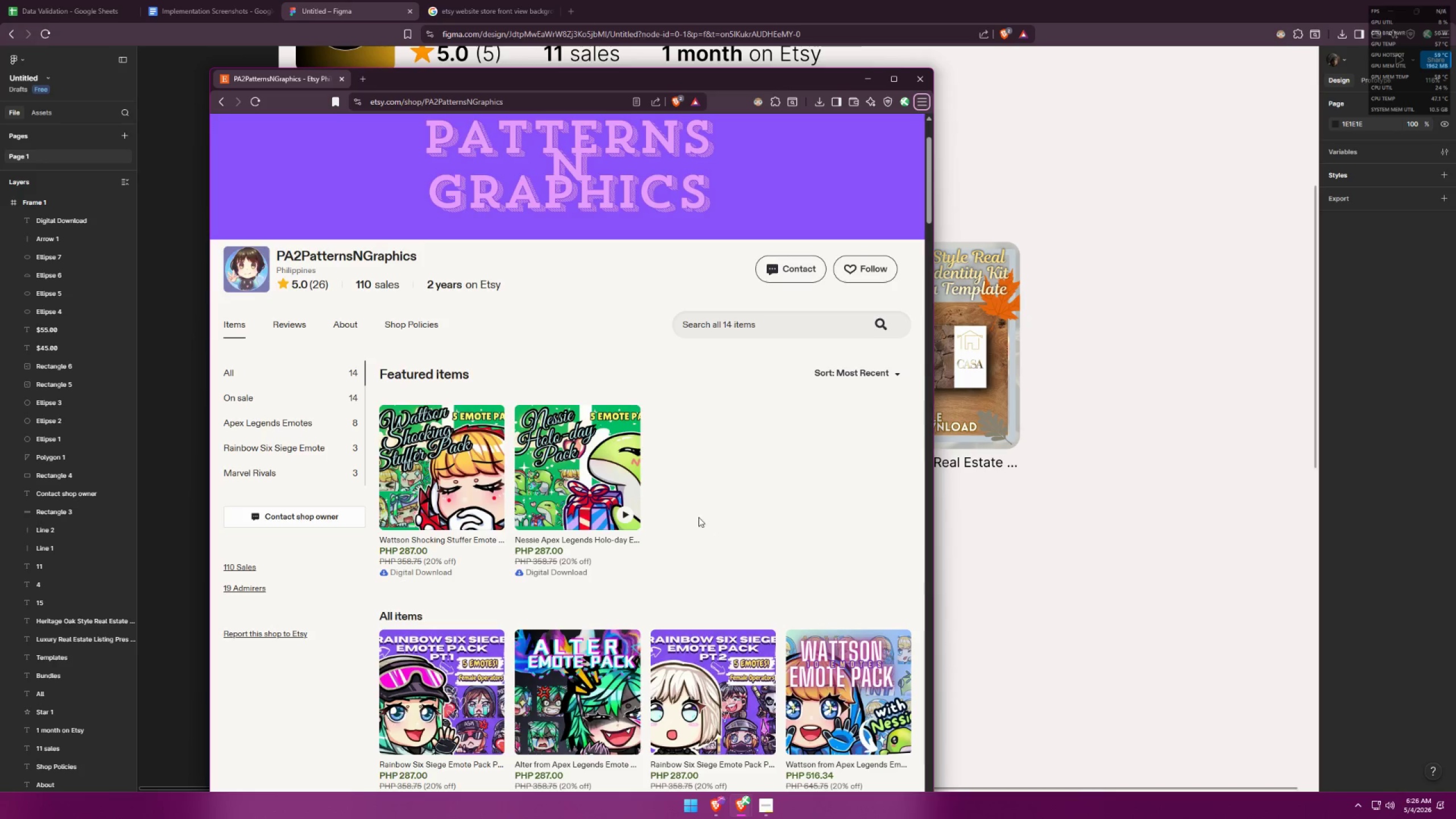 
key(Alt+Tab)
 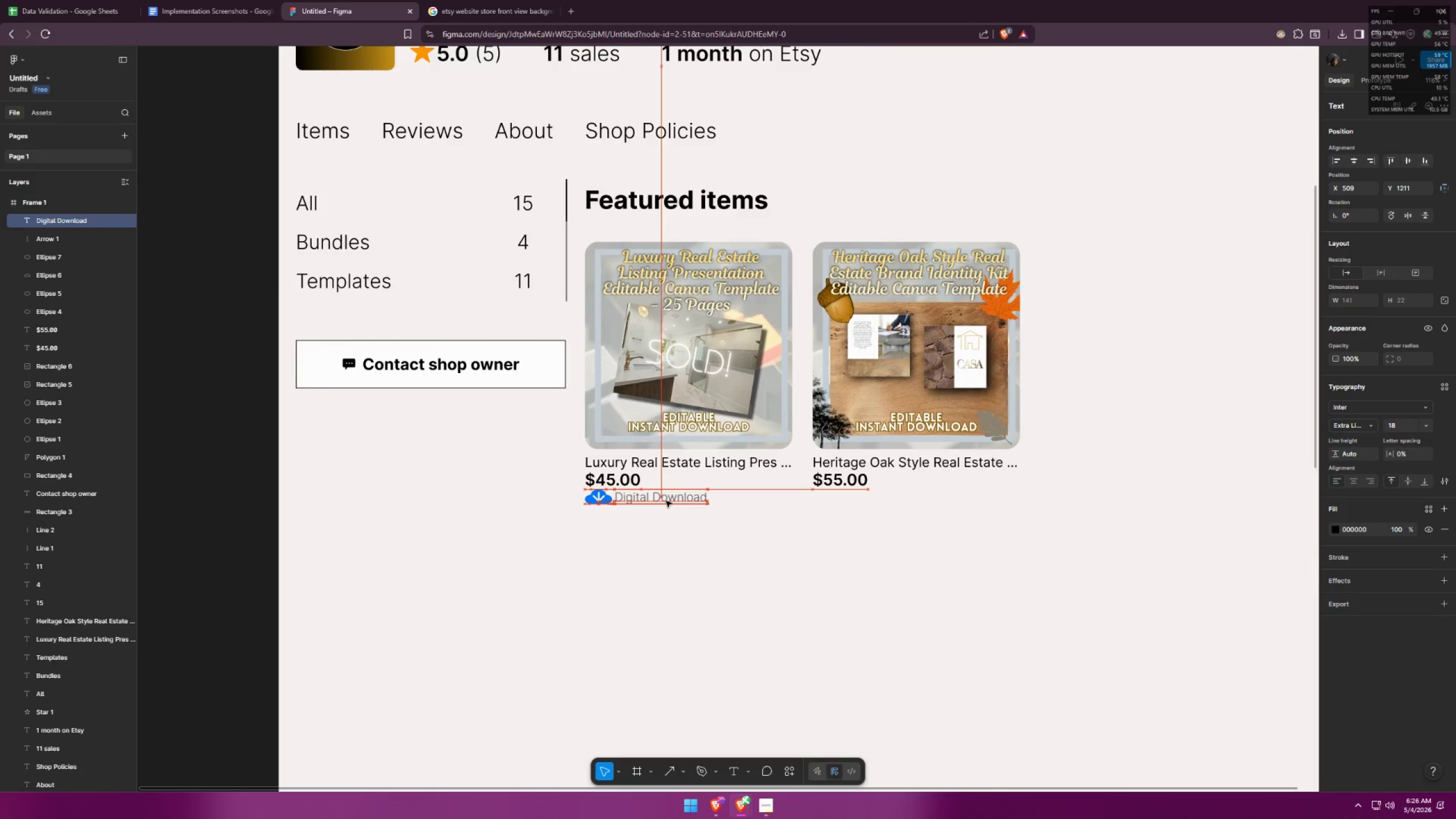 
wait(5.89)
 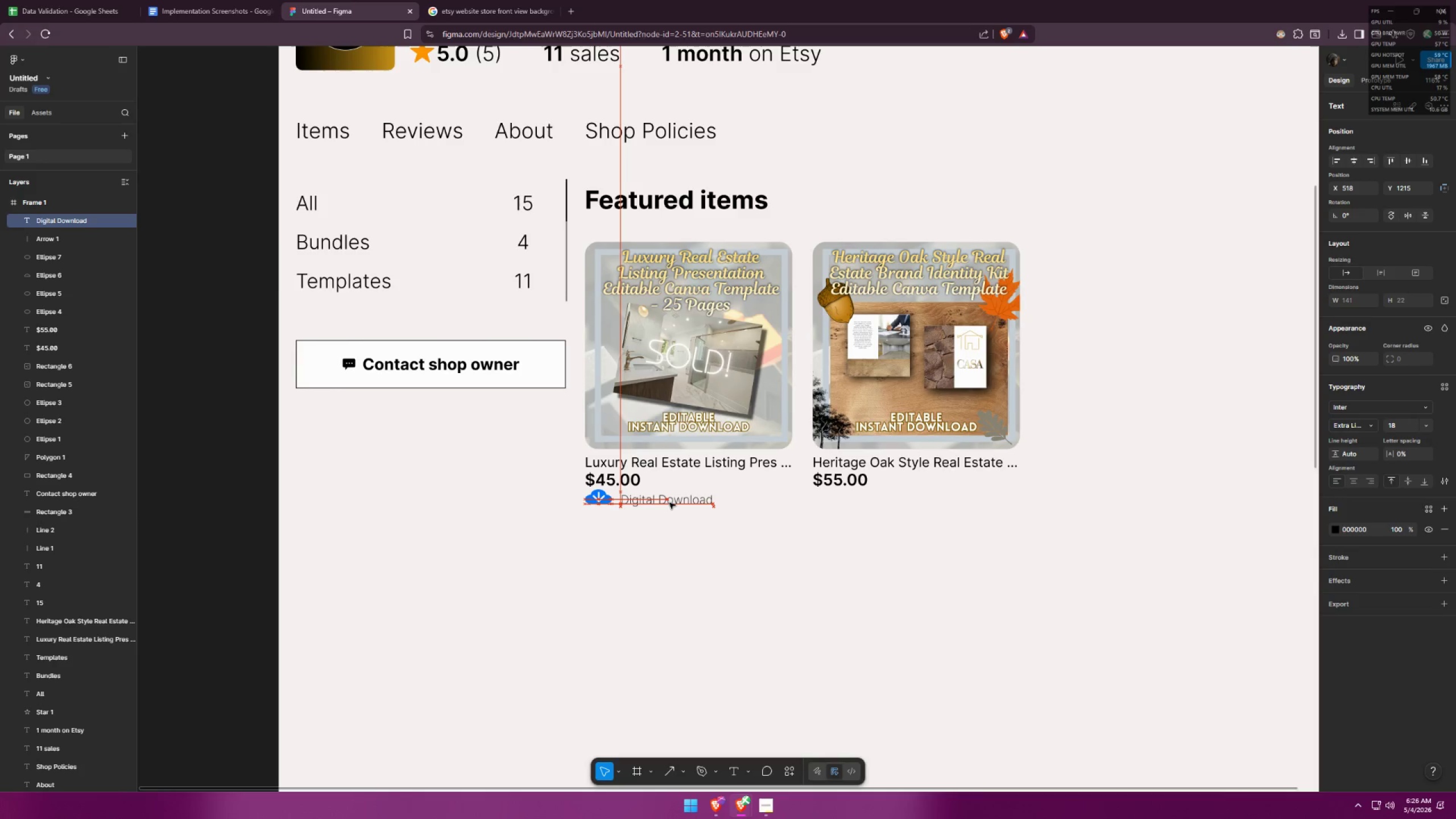 
left_click_drag(start_coordinate=[686, 501], to_coordinate=[682, 500])
 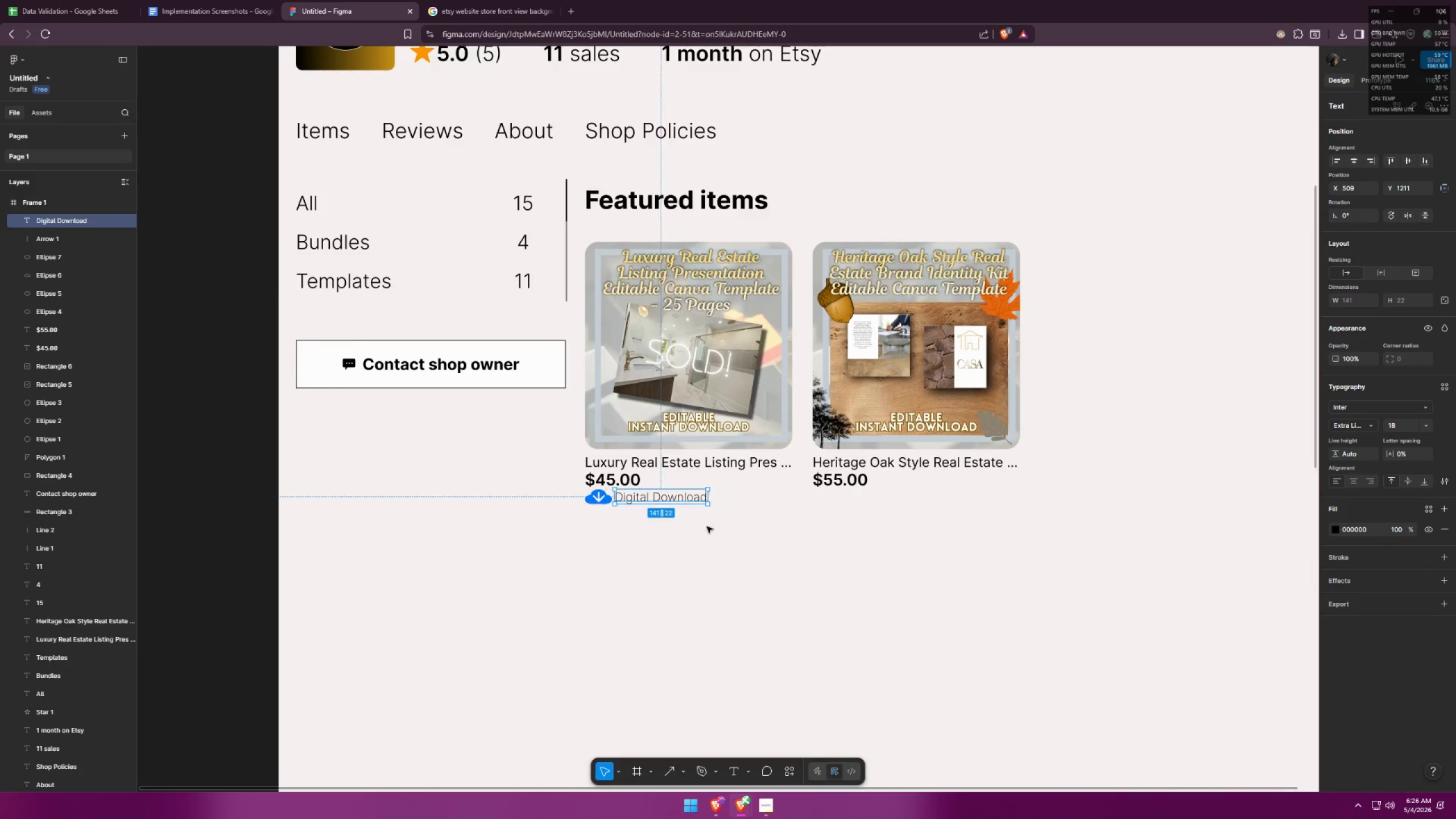 
left_click([708, 528])
 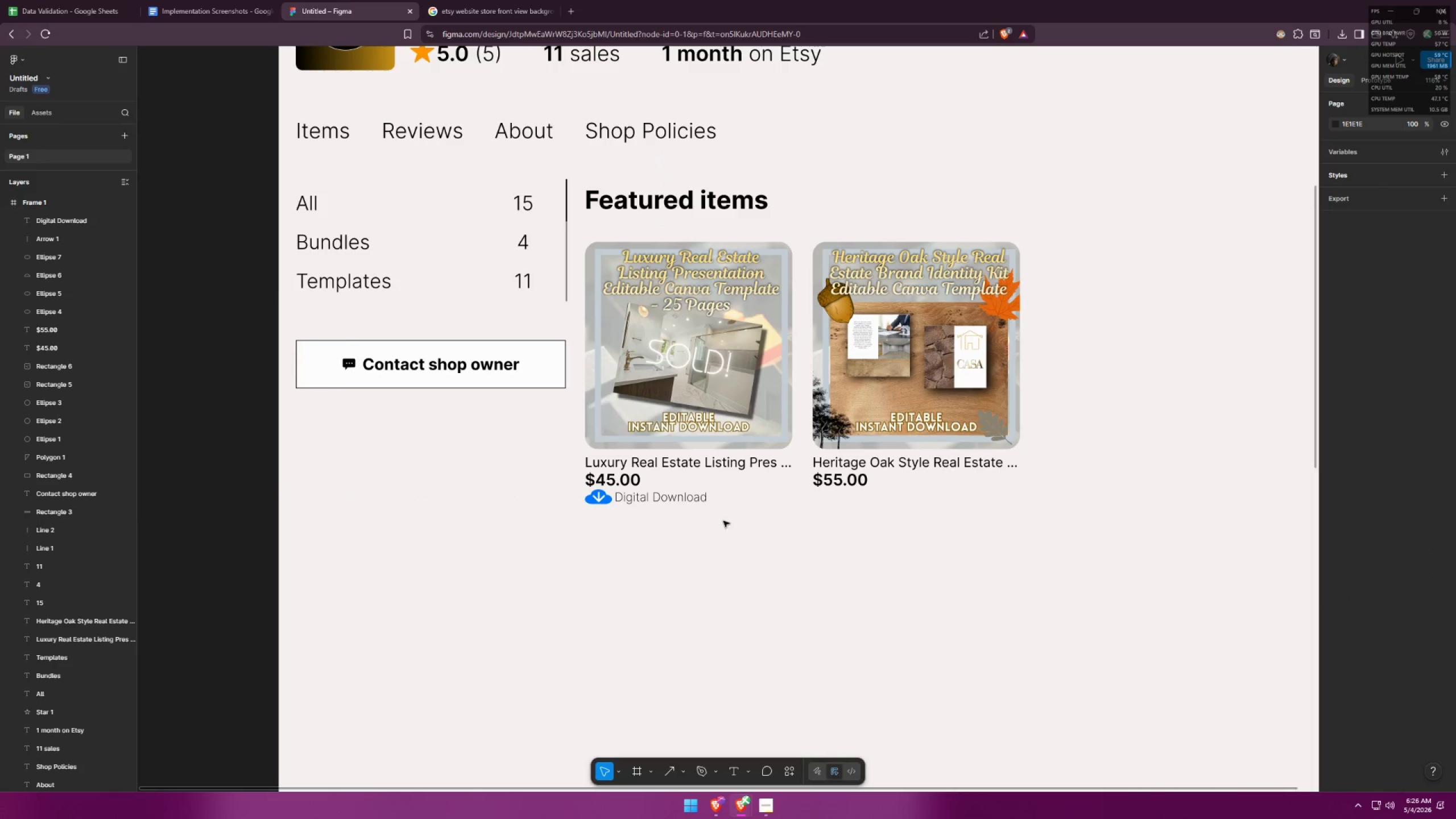 
left_click_drag(start_coordinate=[725, 519], to_coordinate=[599, 492])
 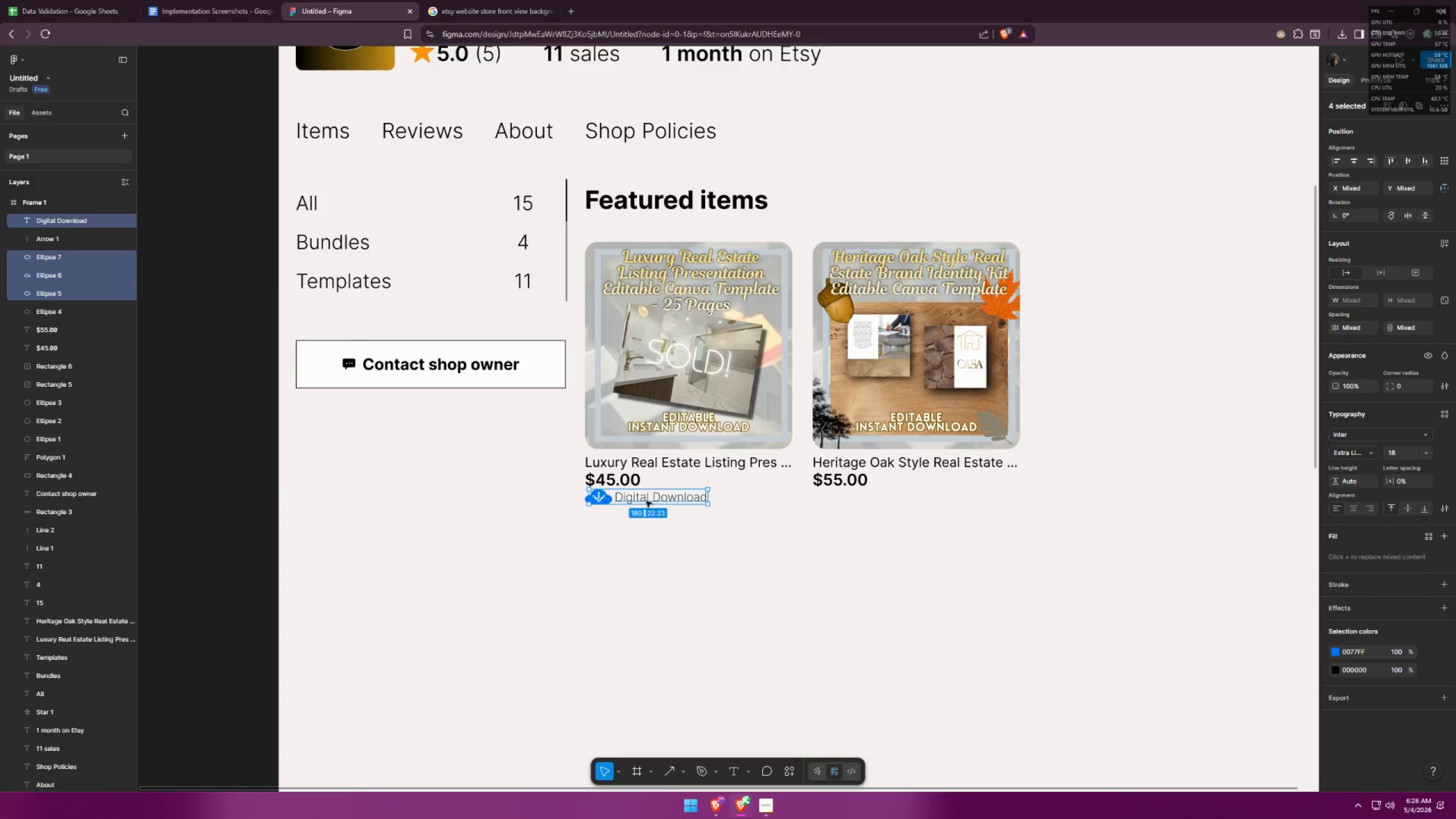 
hold_key(key=AltLeft, duration=2.55)
hold_key(key=ShiftLeft, duration=1.5)
left_click_drag(start_coordinate=[651, 501], to_coordinate=[874, 502])
 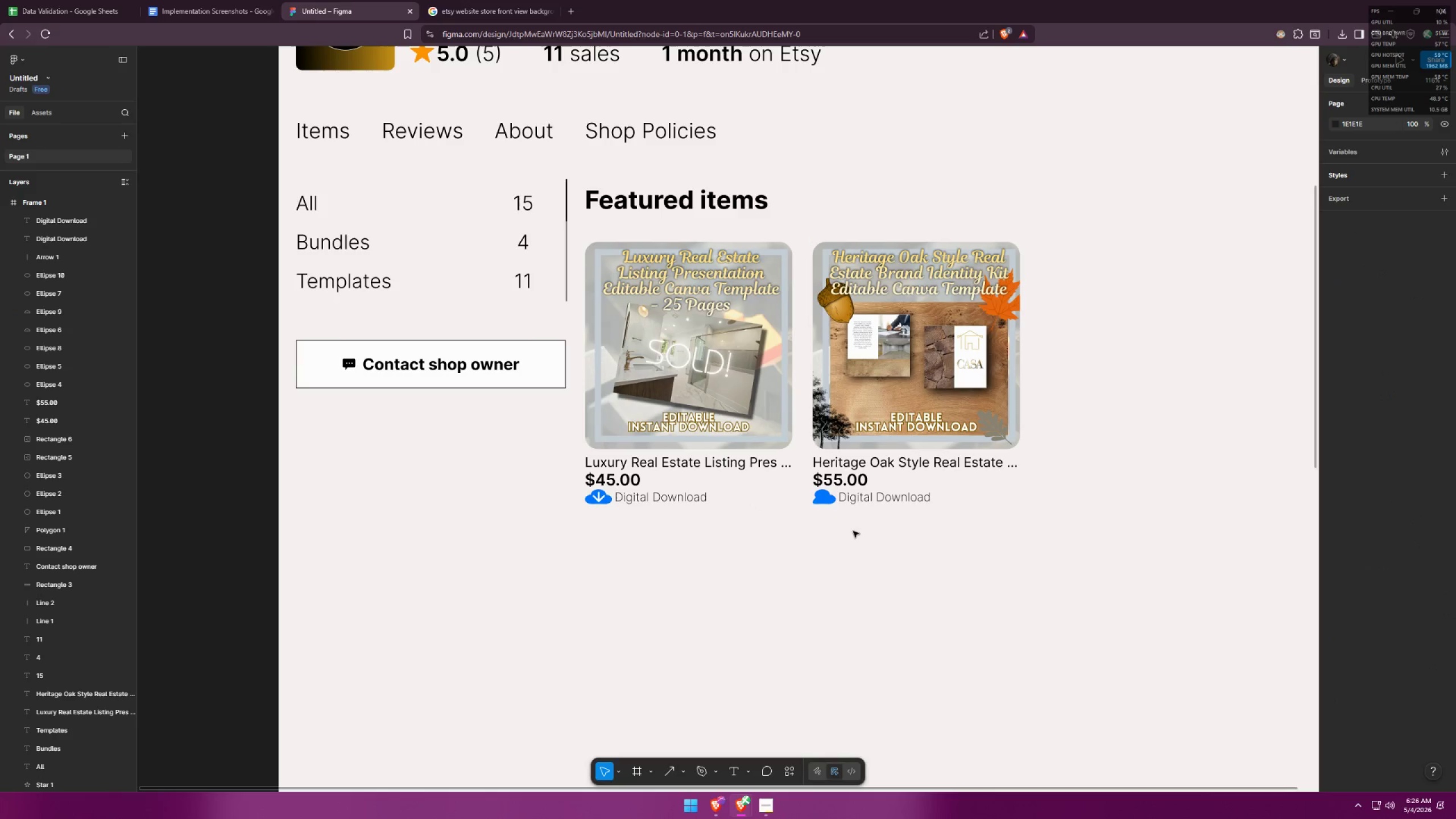 
hold_key(key=ShiftLeft, duration=1.08)
 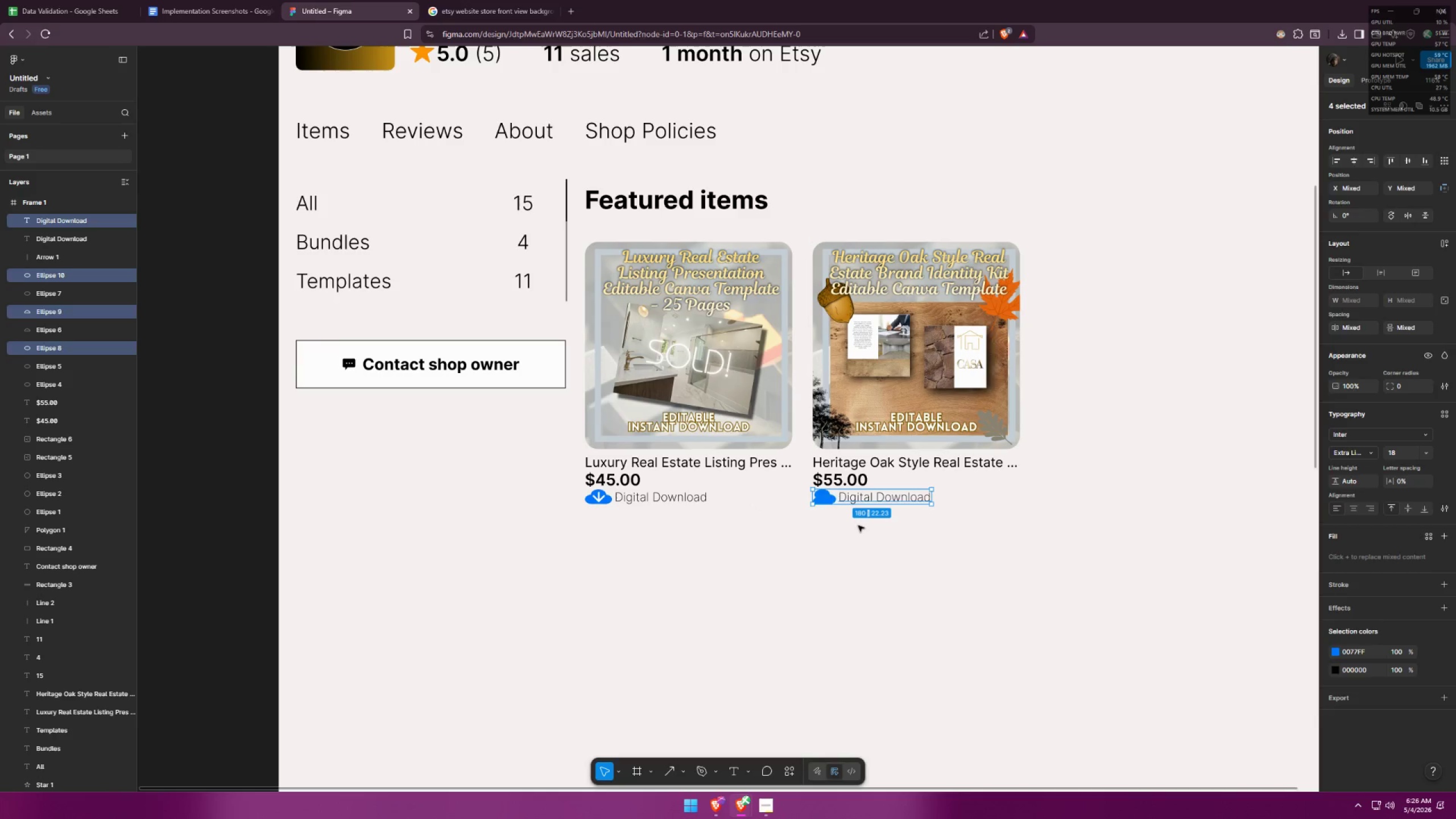 
left_click([853, 531])
 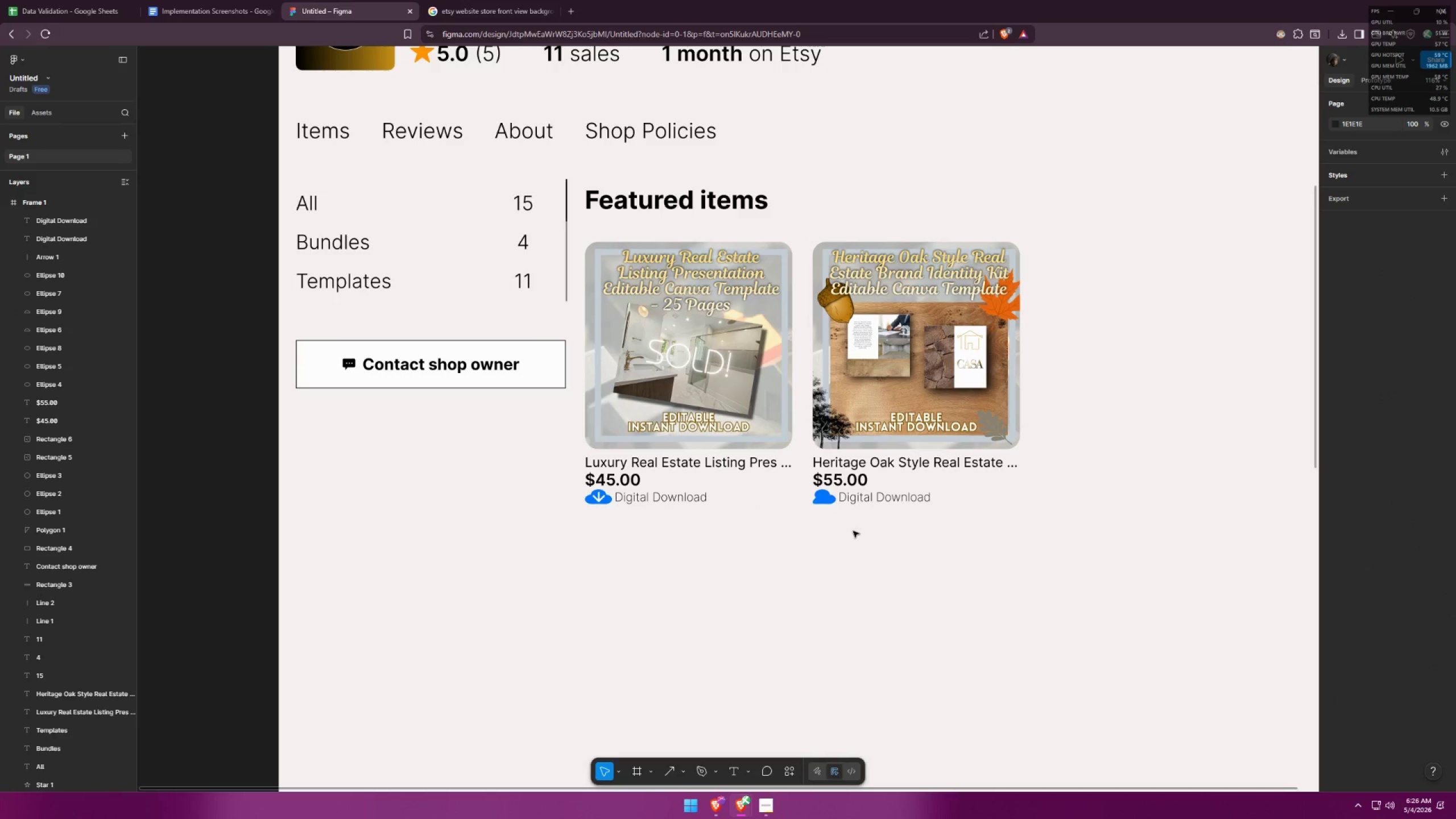 
key(Control+Z)
 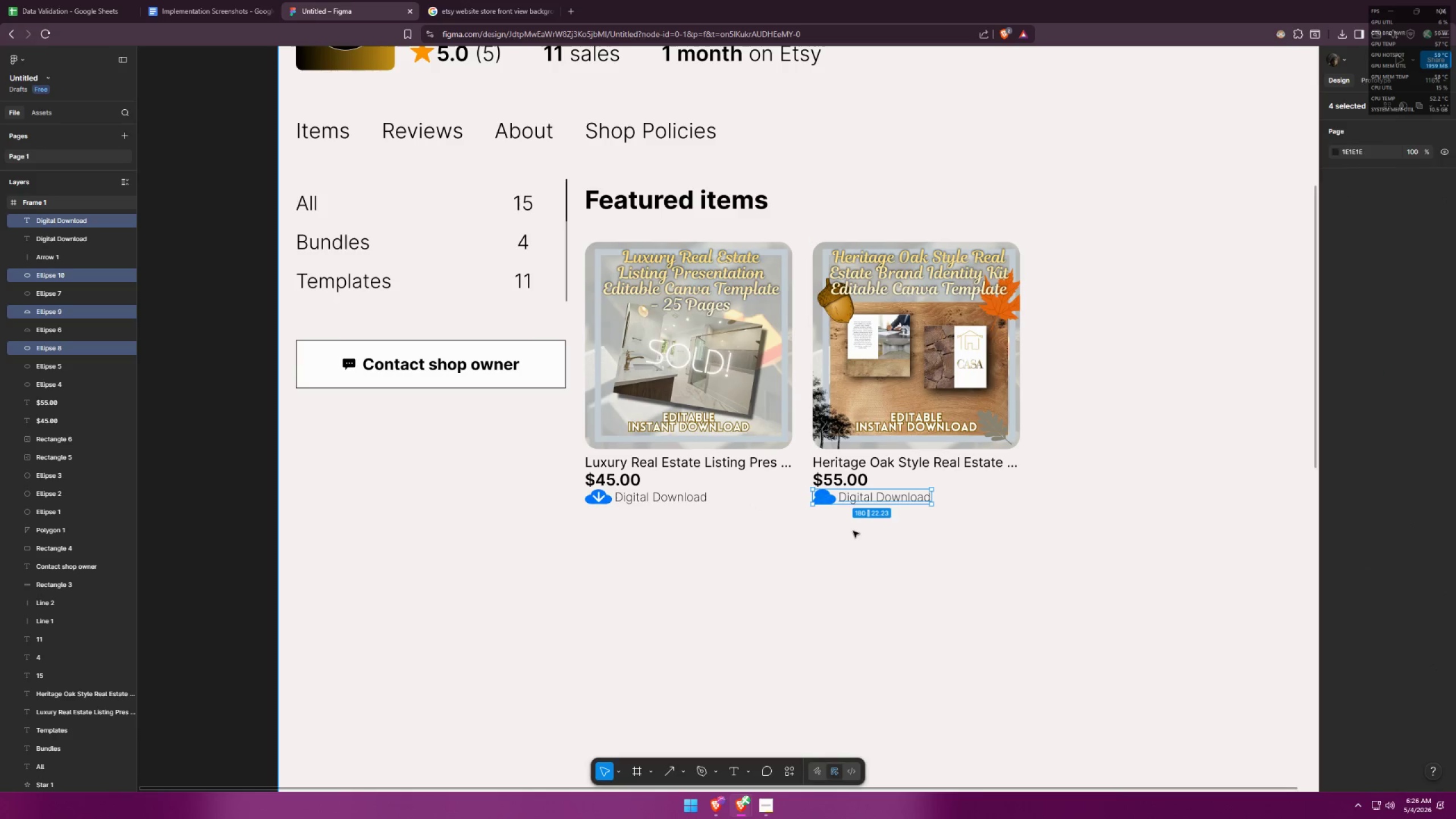 
key(Control+Z)
 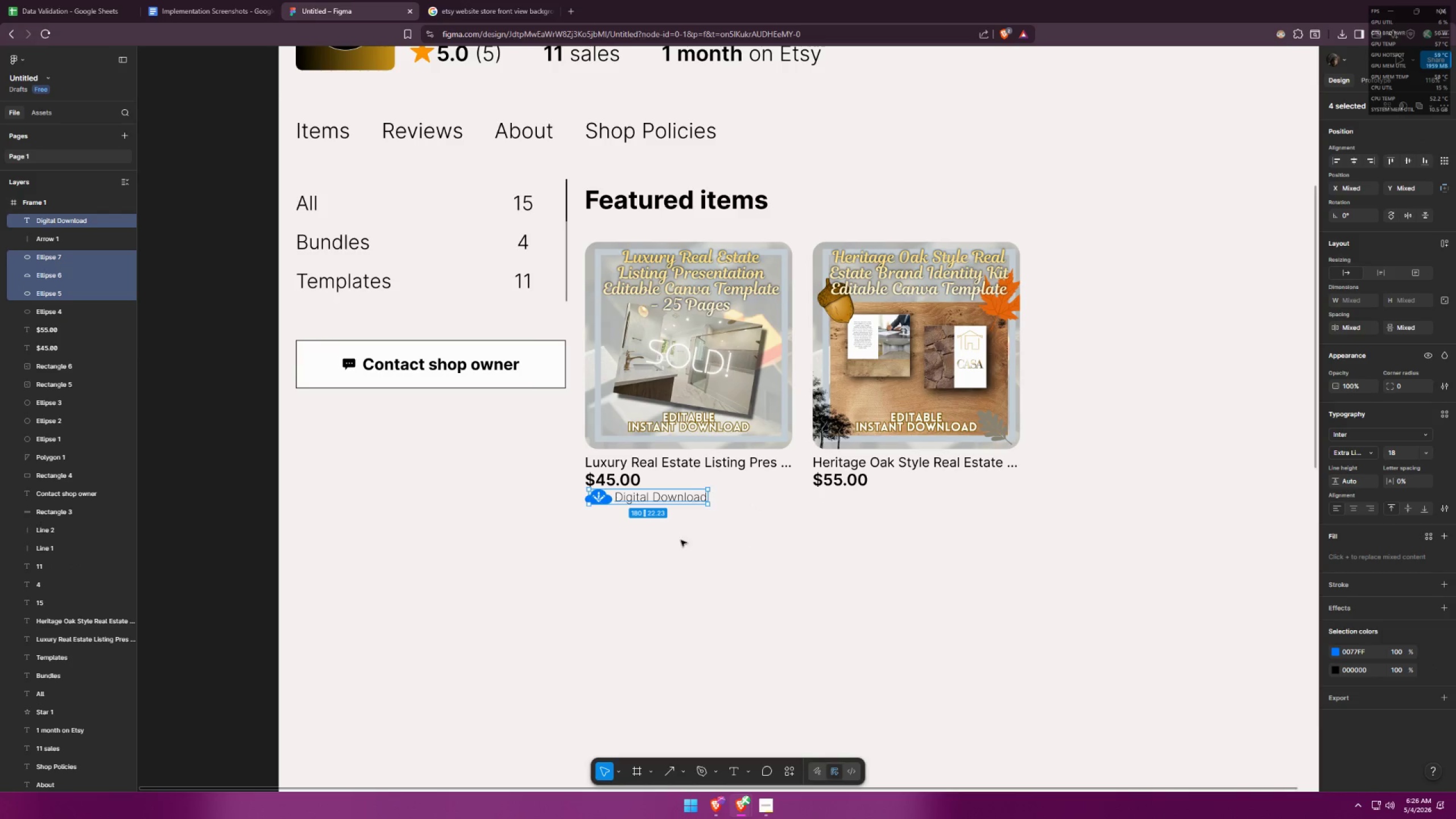 
left_click([615, 540])
 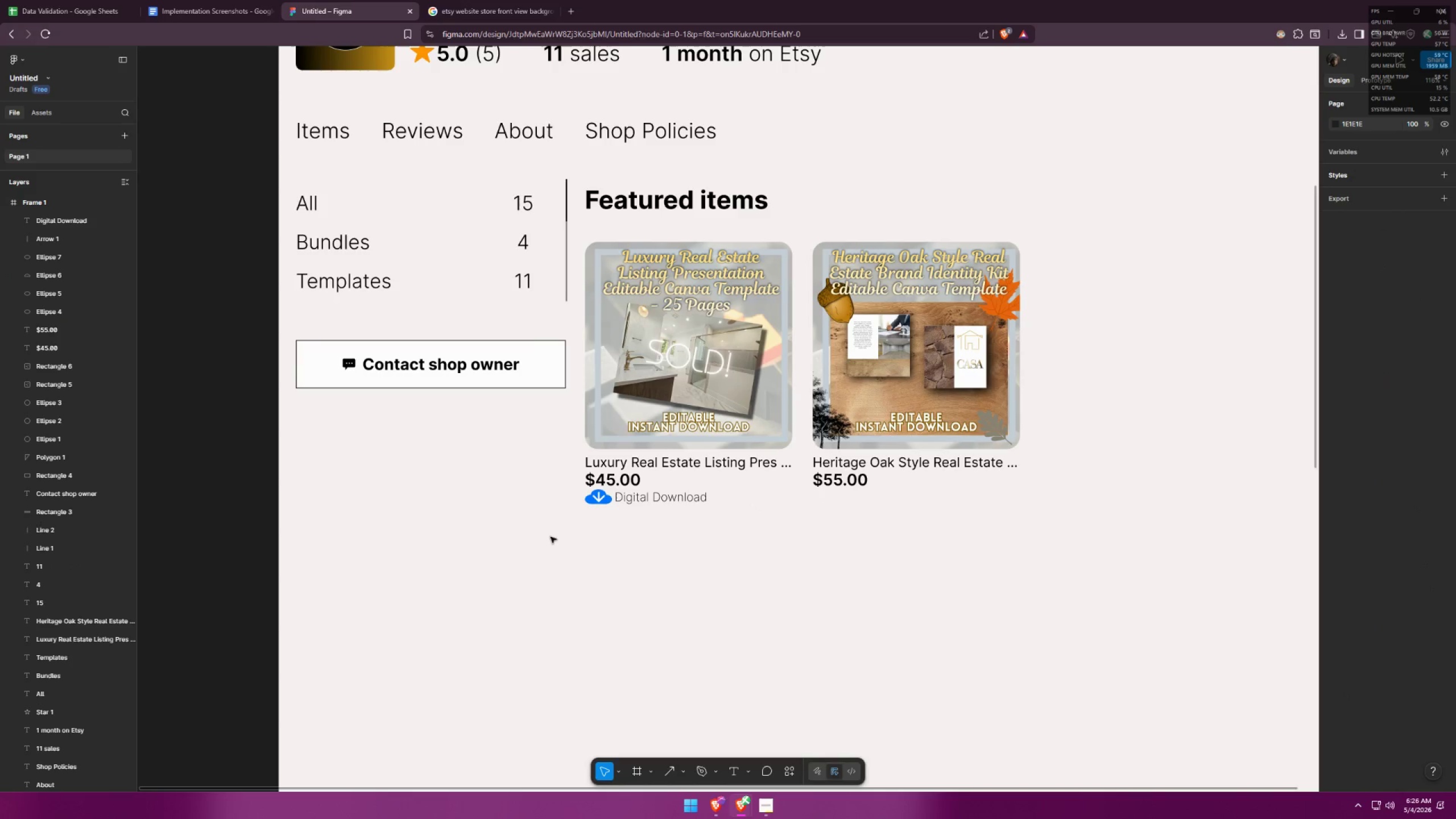 
left_click_drag(start_coordinate=[544, 536], to_coordinate=[712, 494])
 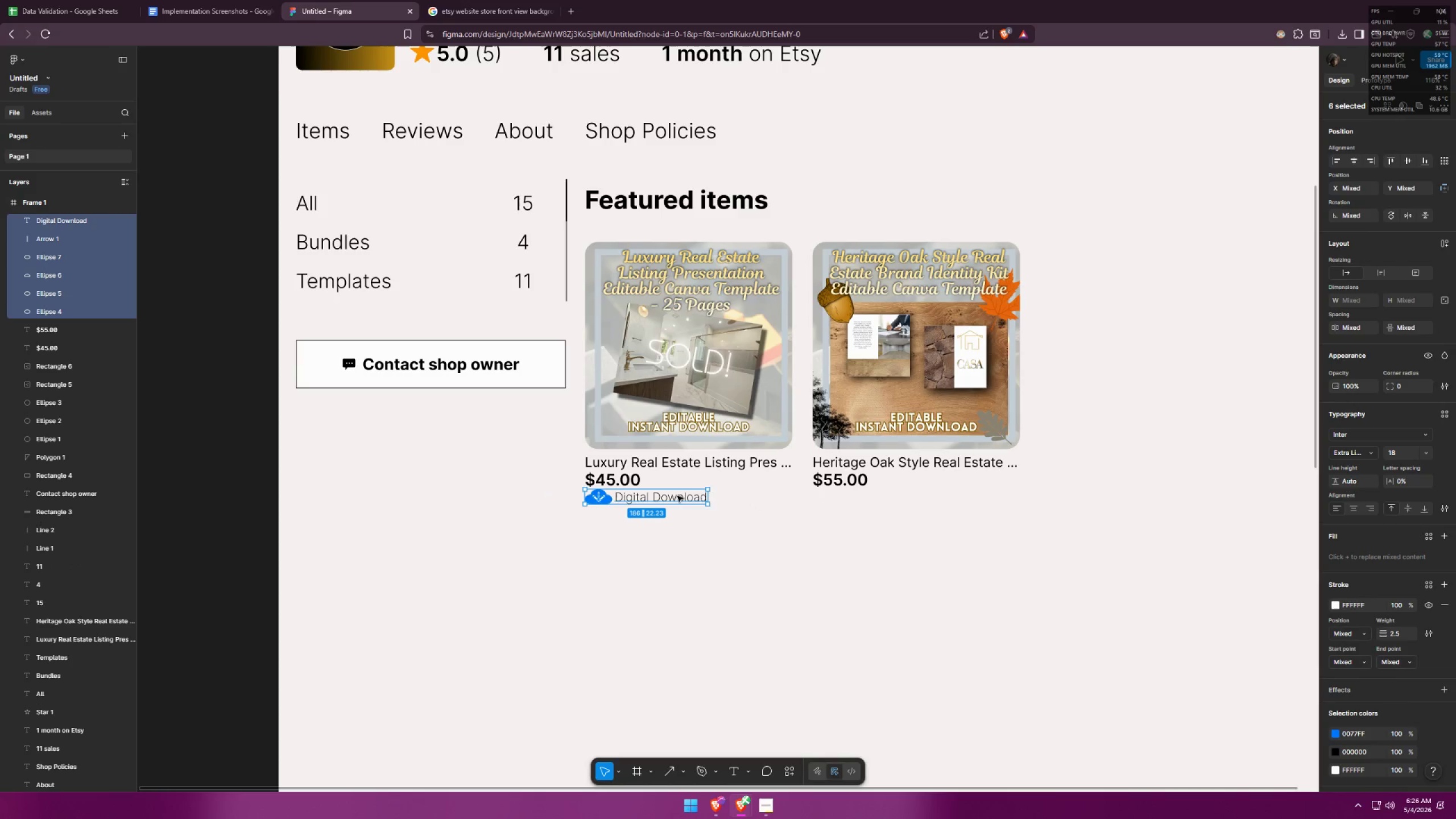 
hold_key(key=AltLeft, duration=1.95)
hold_key(key=ShiftLeft, duration=1.52)
left_click_drag(start_coordinate=[676, 497], to_coordinate=[901, 502])
 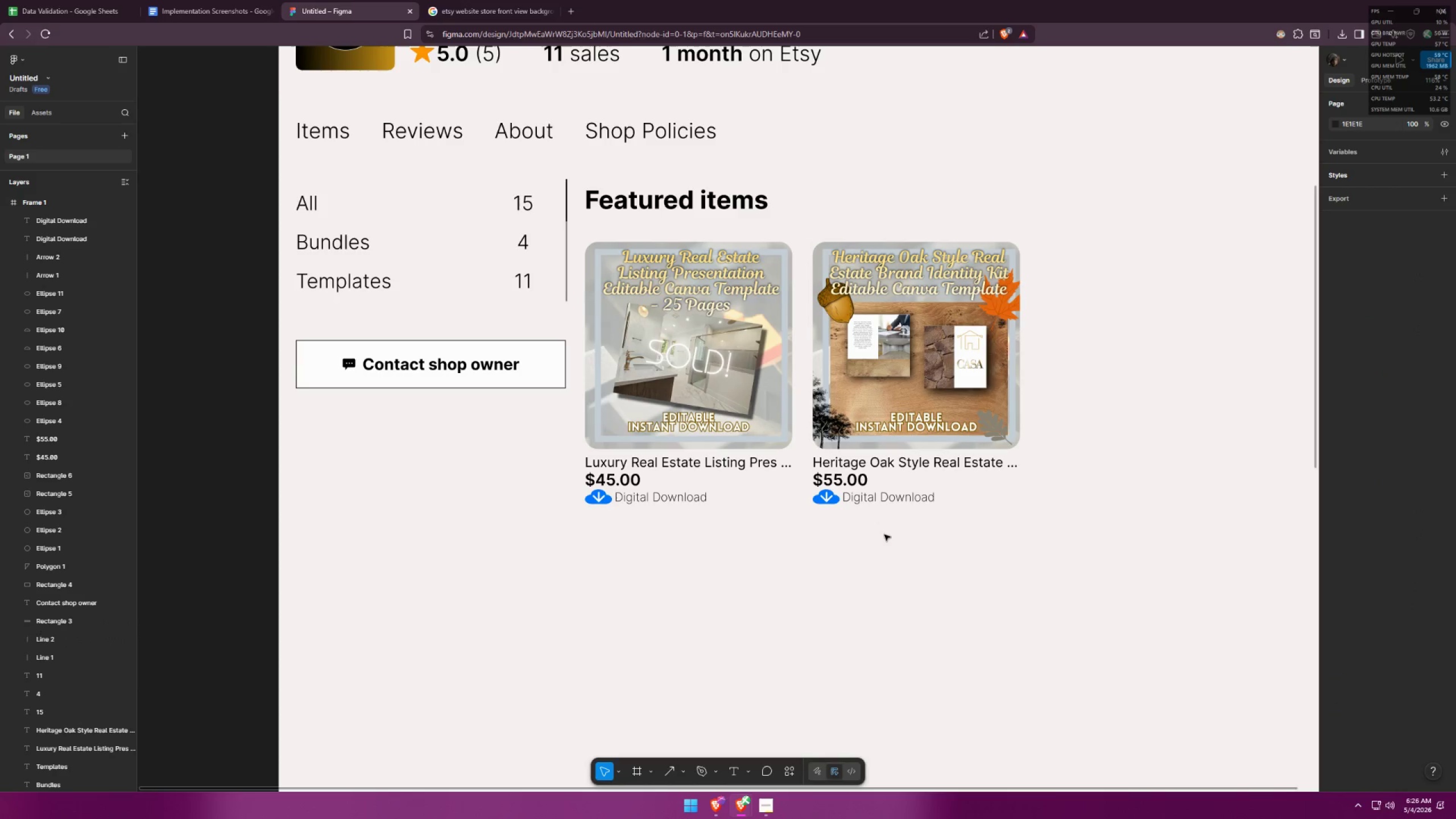 
hold_key(key=ShiftLeft, duration=0.45)
 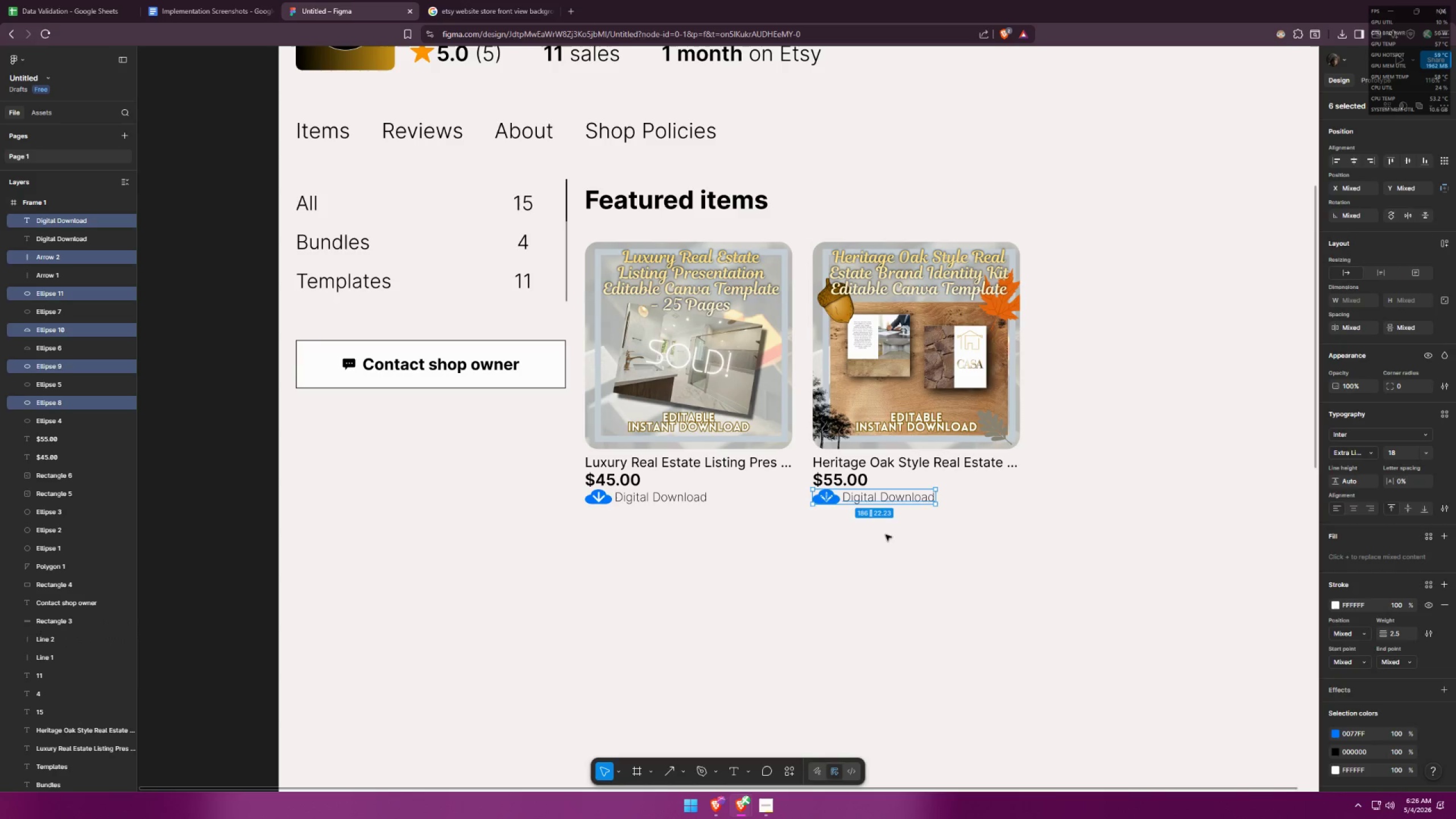 
left_click([885, 535])
 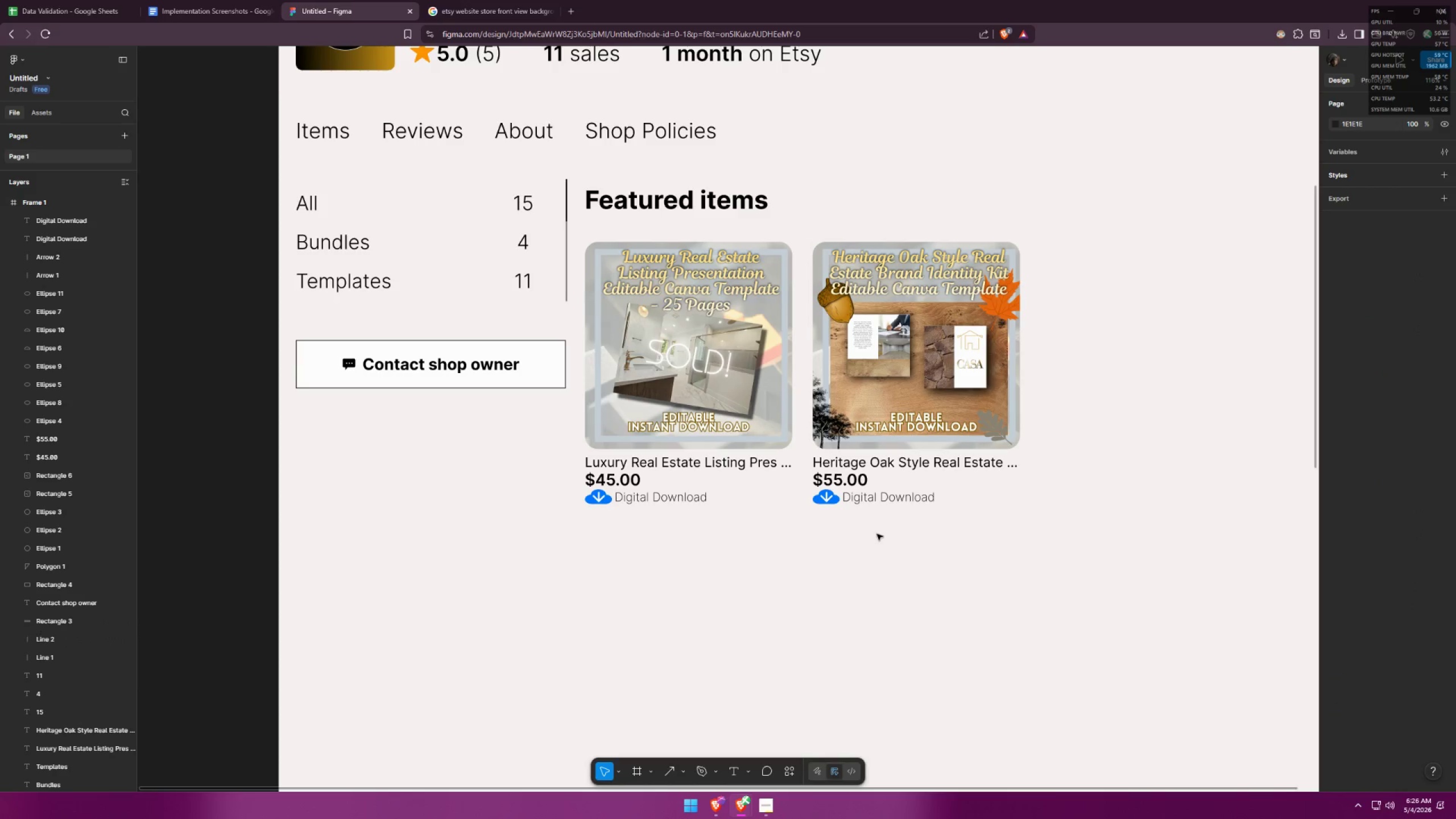 
hold_key(key=ControlLeft, duration=0.59)
scroll: coordinate [696, 482], scroll_direction: down, amount: 5.0
 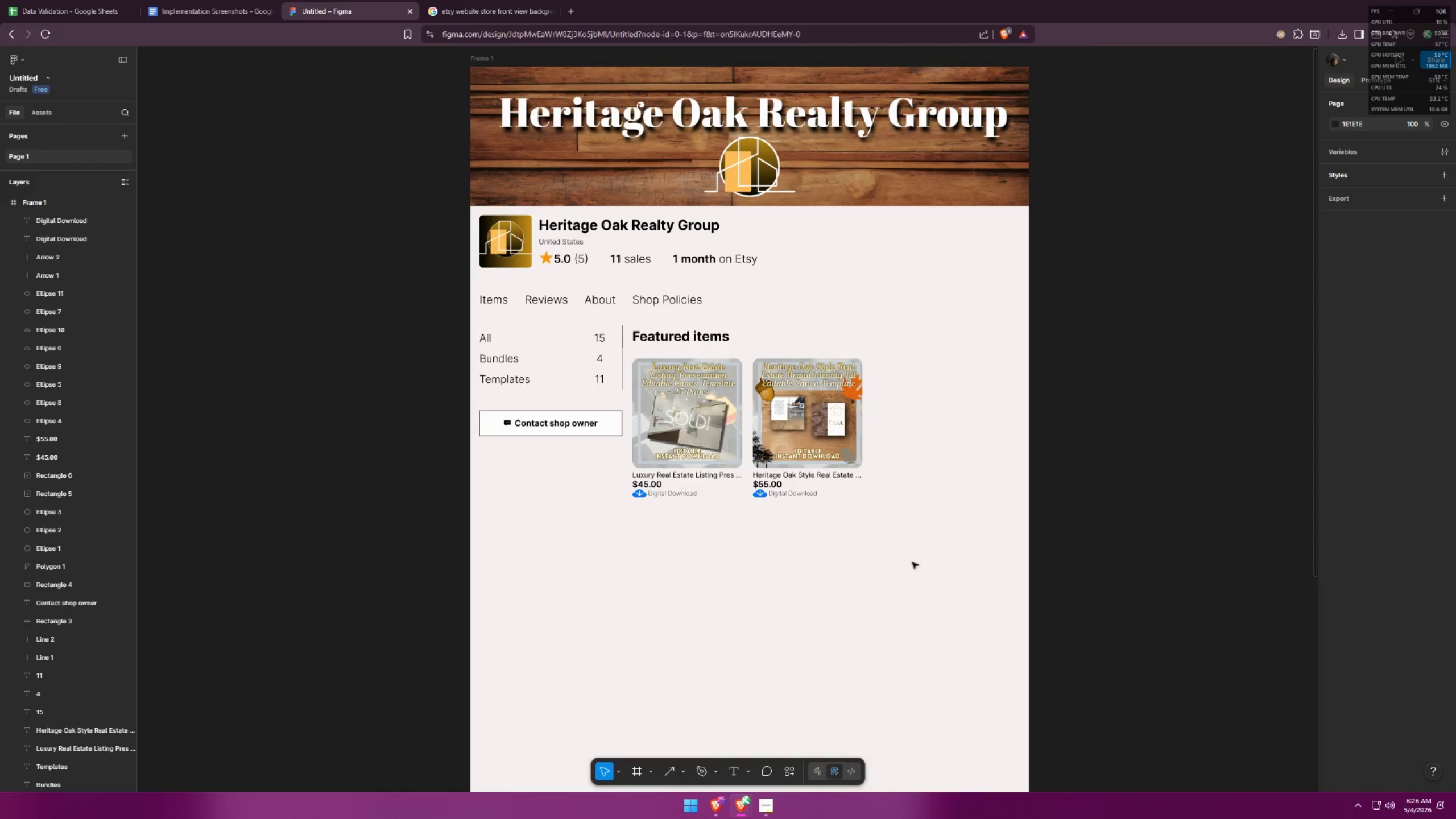 
hold_key(key=ControlLeft, duration=0.5)
scroll: coordinate [897, 512], scroll_direction: down, amount: 4.0
 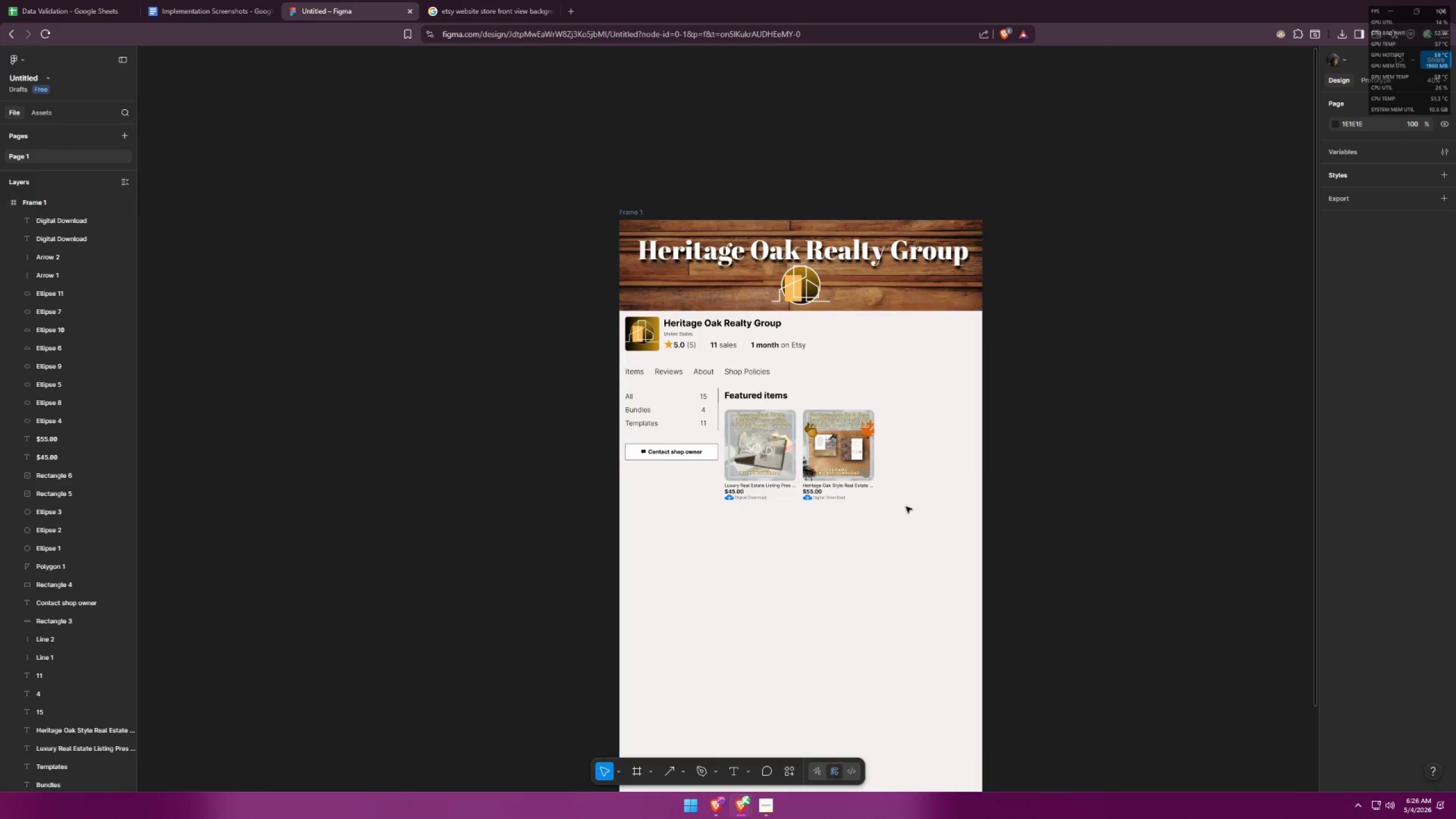 
key(Alt+AltLeft)
 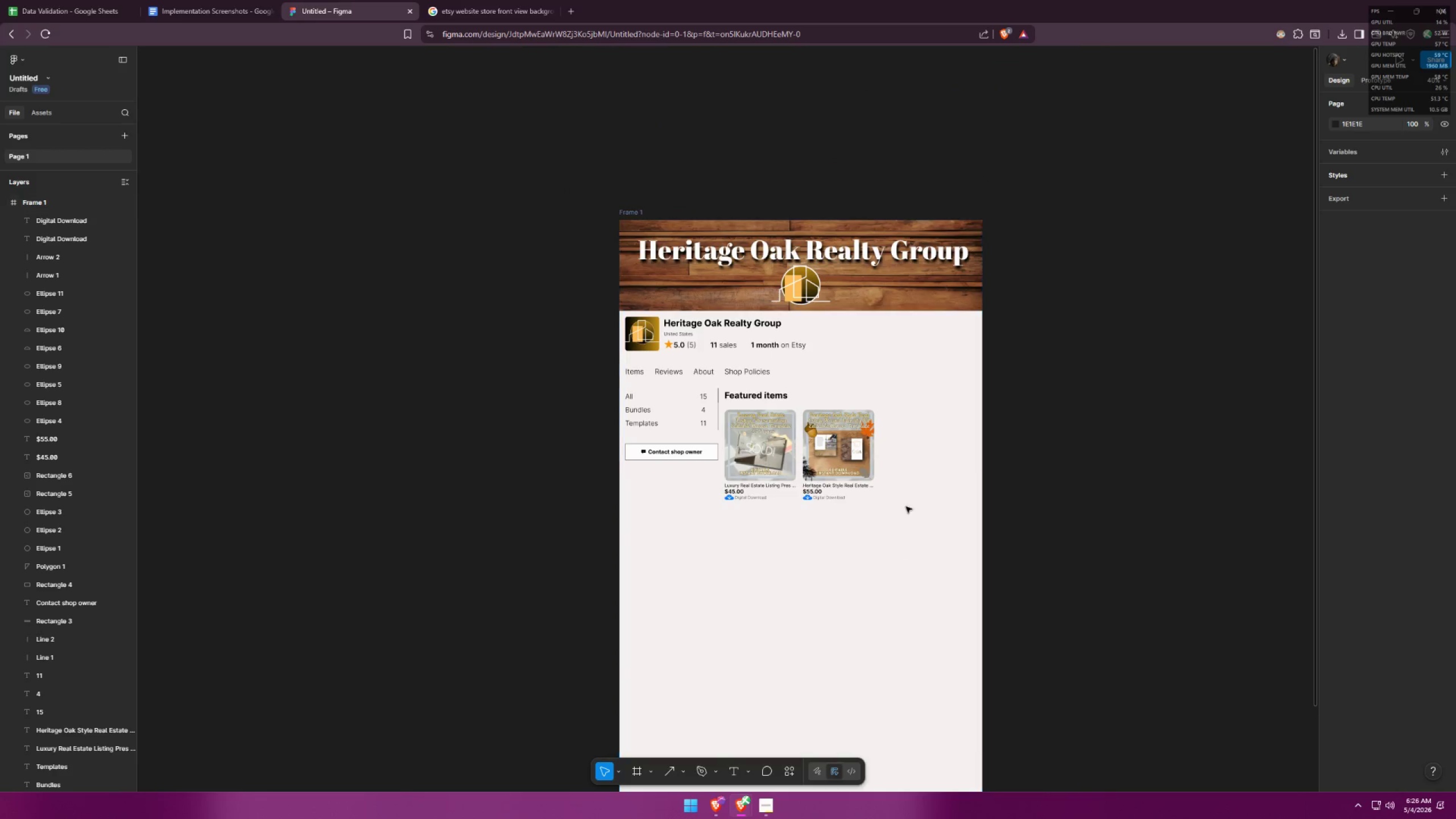 
key(Alt+Tab)
 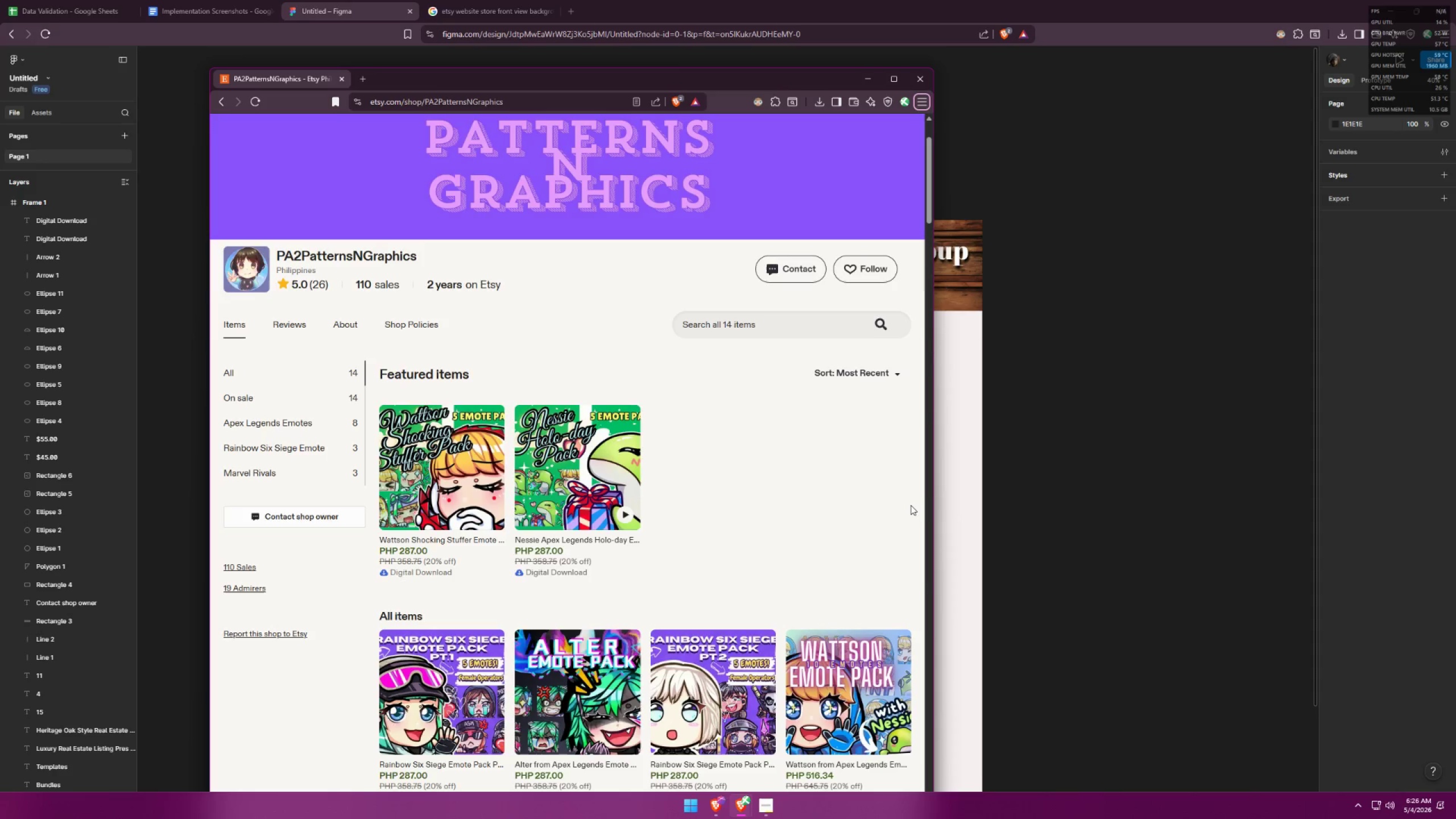 
key(Alt+AltLeft)
 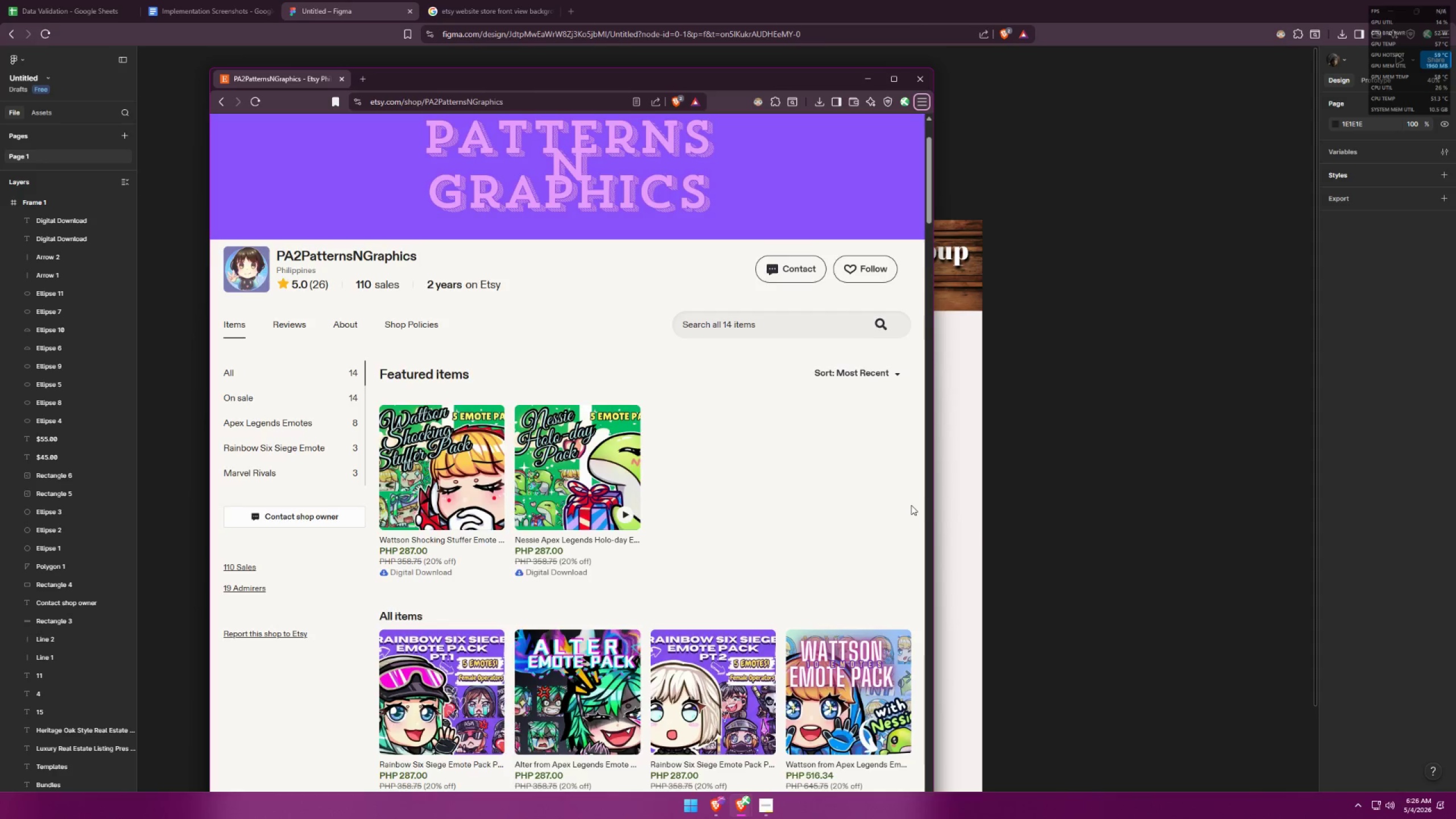 
key(Alt+Tab)
 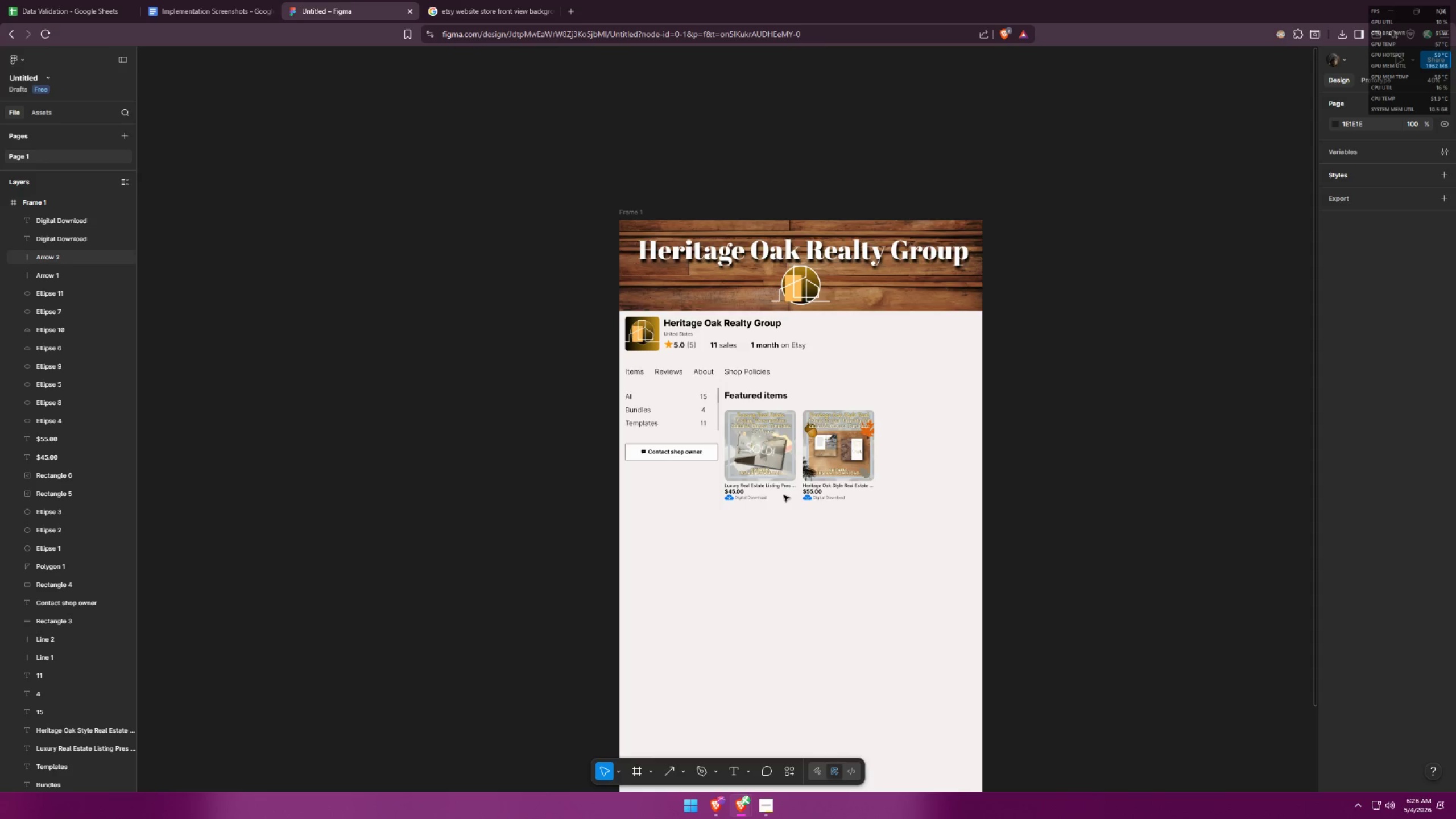 
hold_key(key=ControlLeft, duration=0.86)
 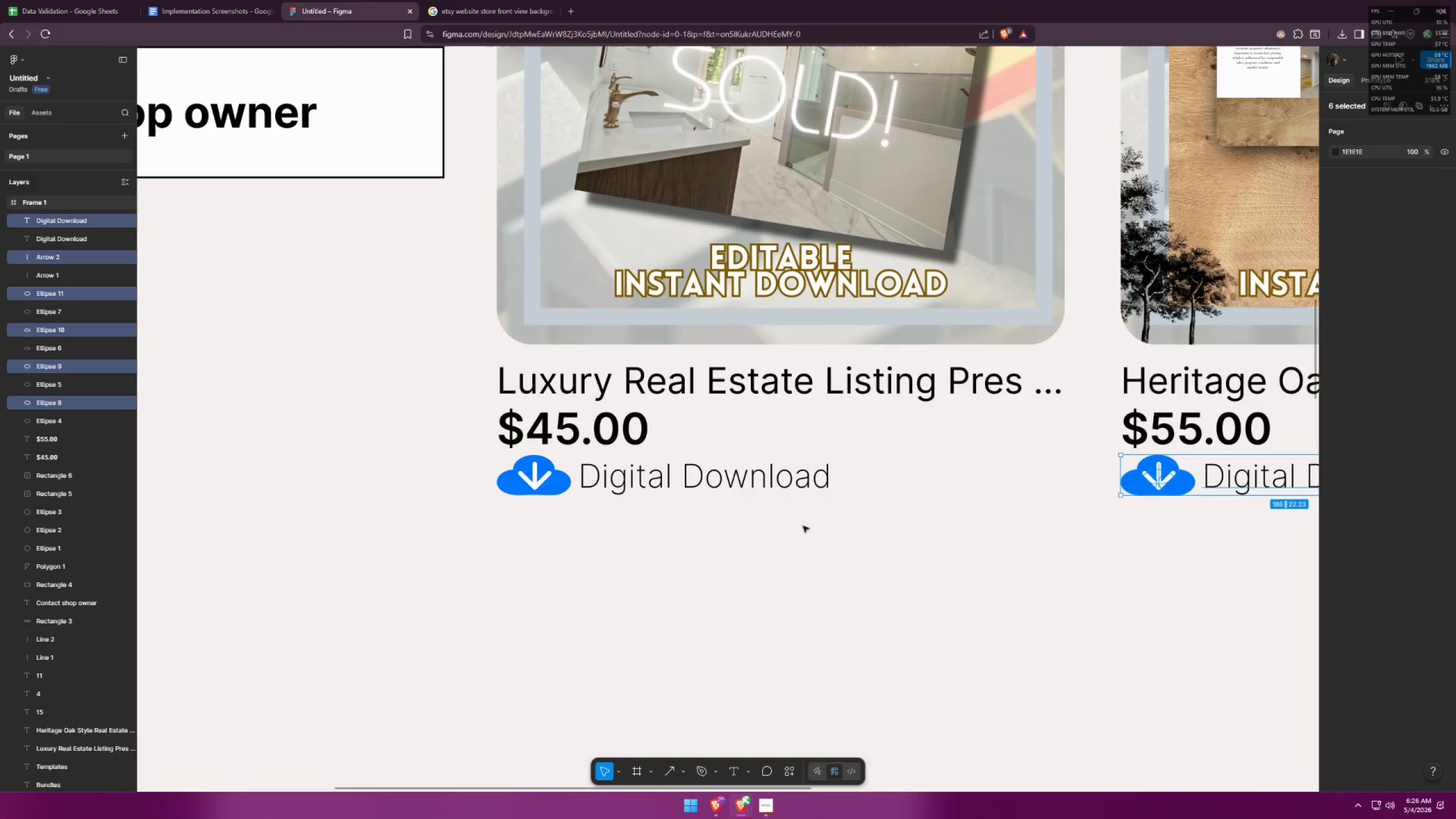 
key(Control+Z)
 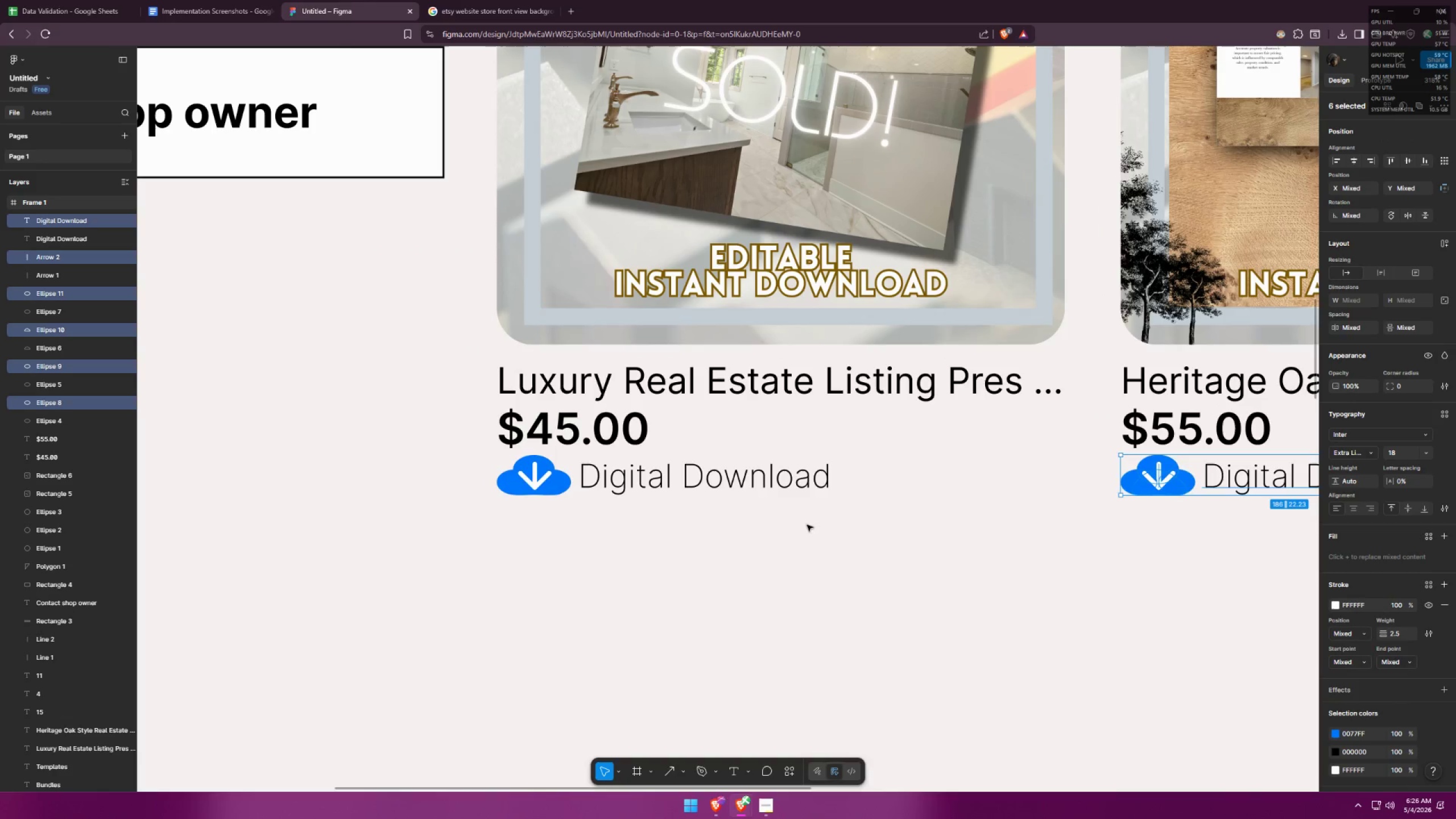 
scroll: coordinate [793, 530], scroll_direction: up, amount: 16.0
 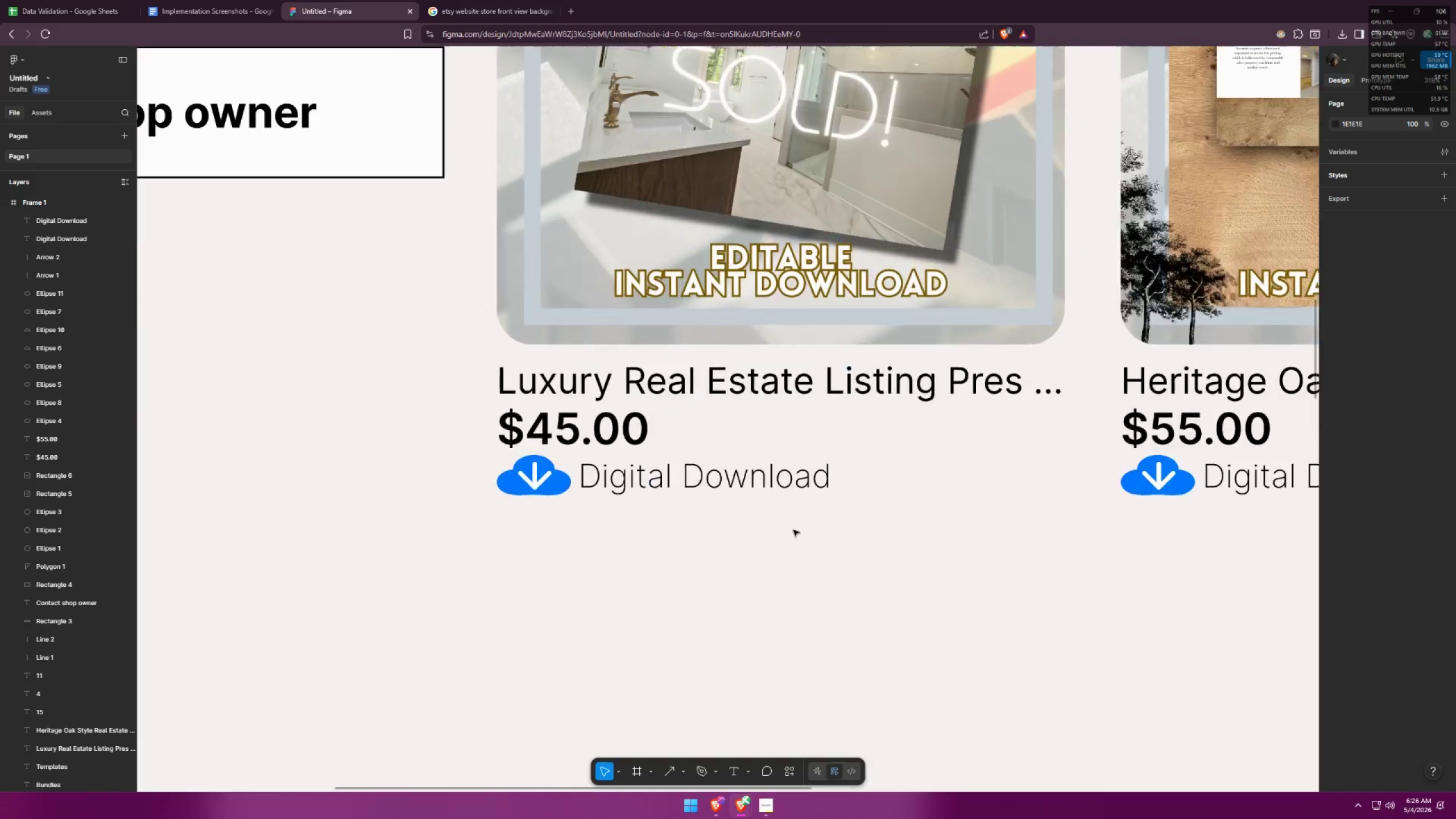 
key(Control+Z)
 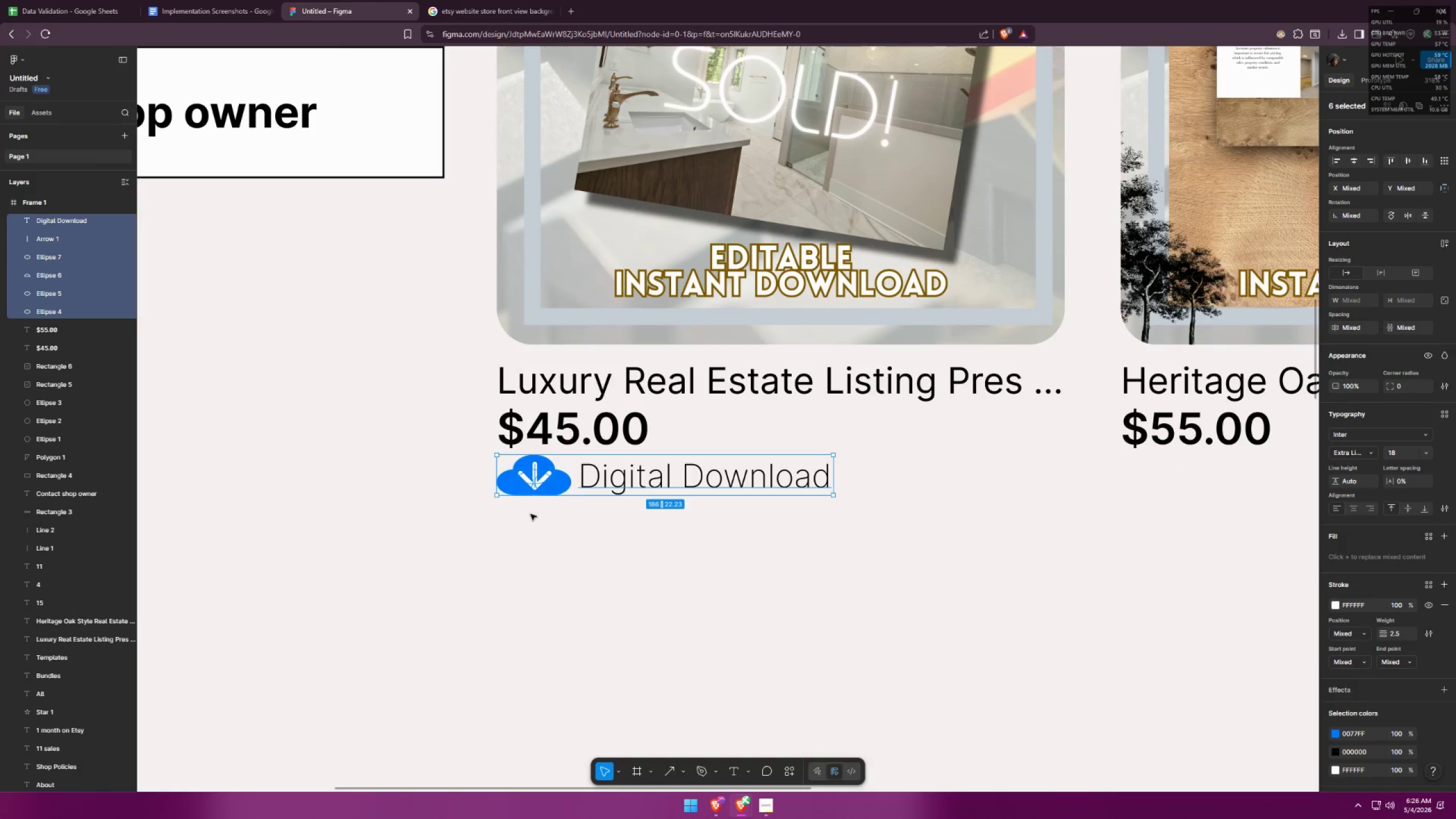 
left_click([496, 512])
 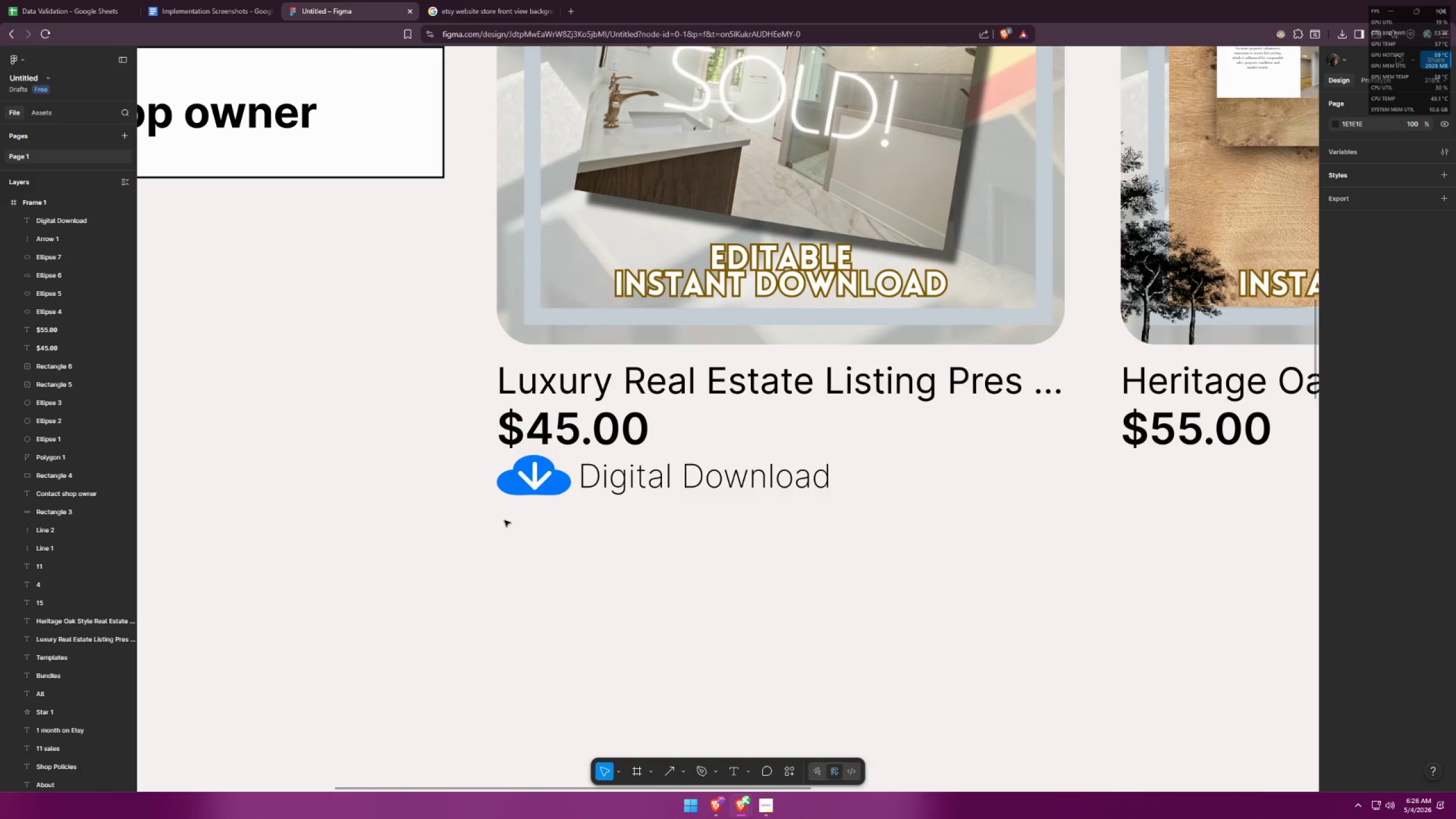 
left_click_drag(start_coordinate=[506, 519], to_coordinate=[561, 470])
 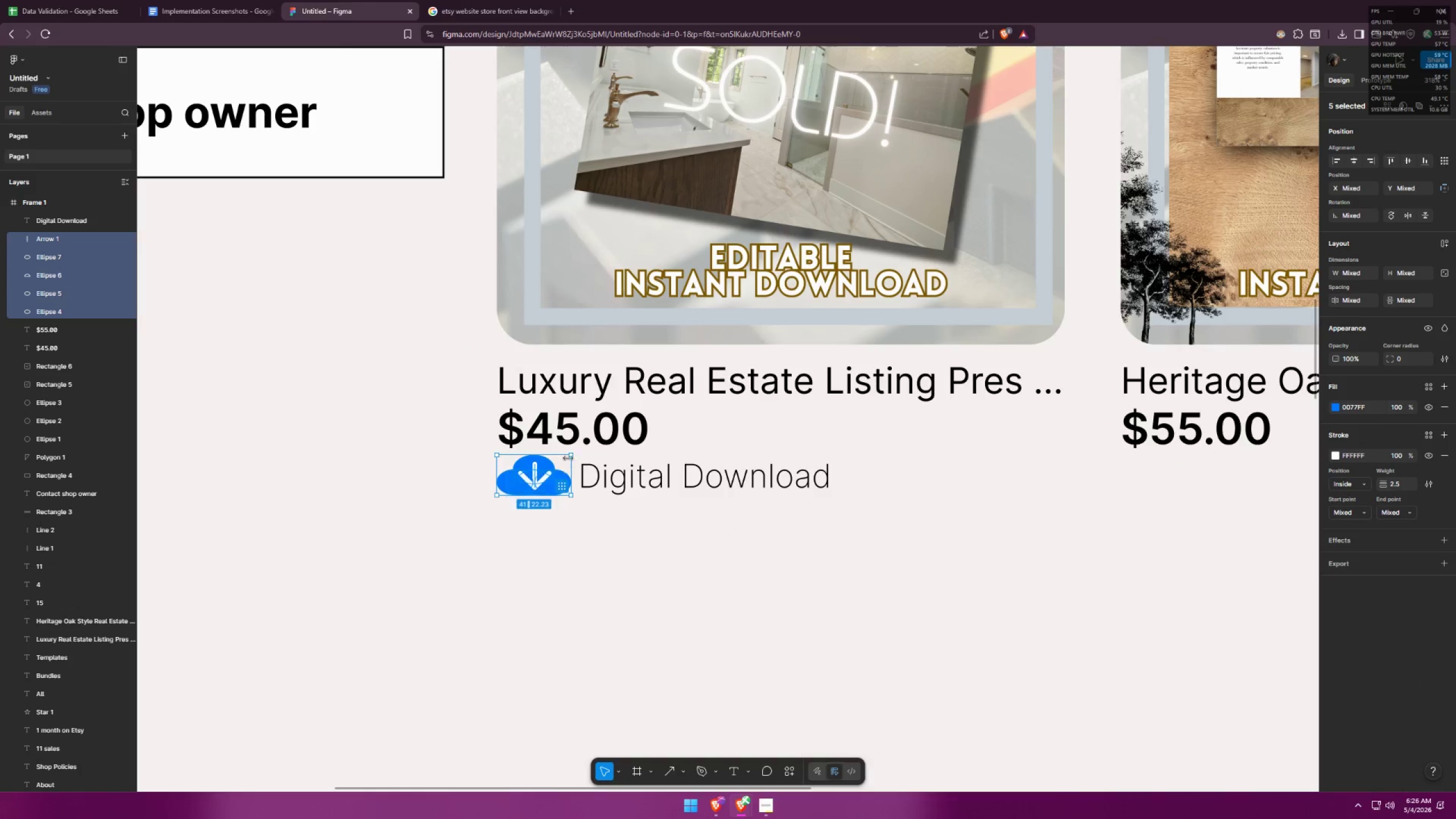 
hold_key(key=AltLeft, duration=1.5)
left_click_drag(start_coordinate=[569, 456], to_coordinate=[557, 461])
 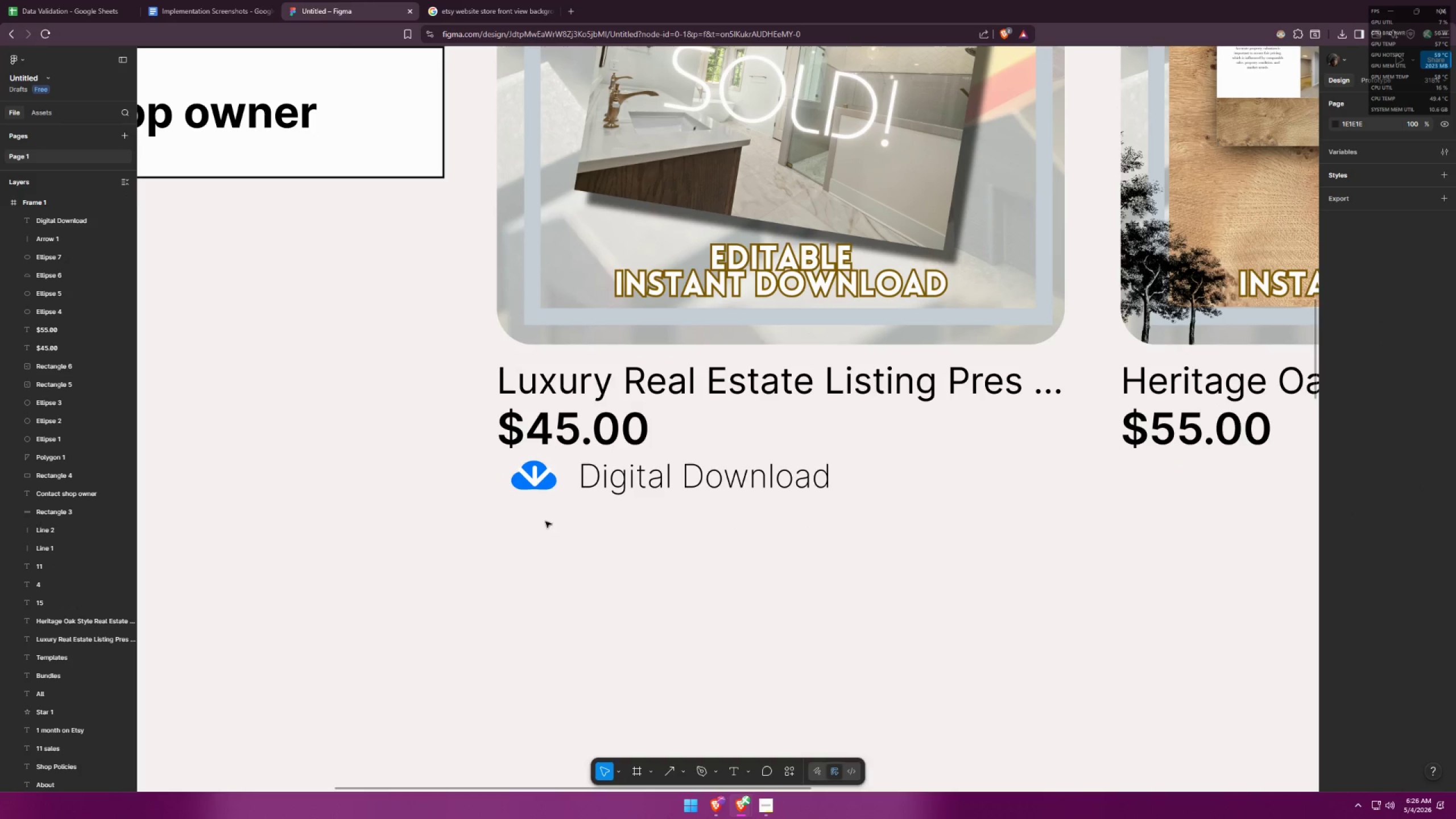 
hold_key(key=AltLeft, duration=1.52)
 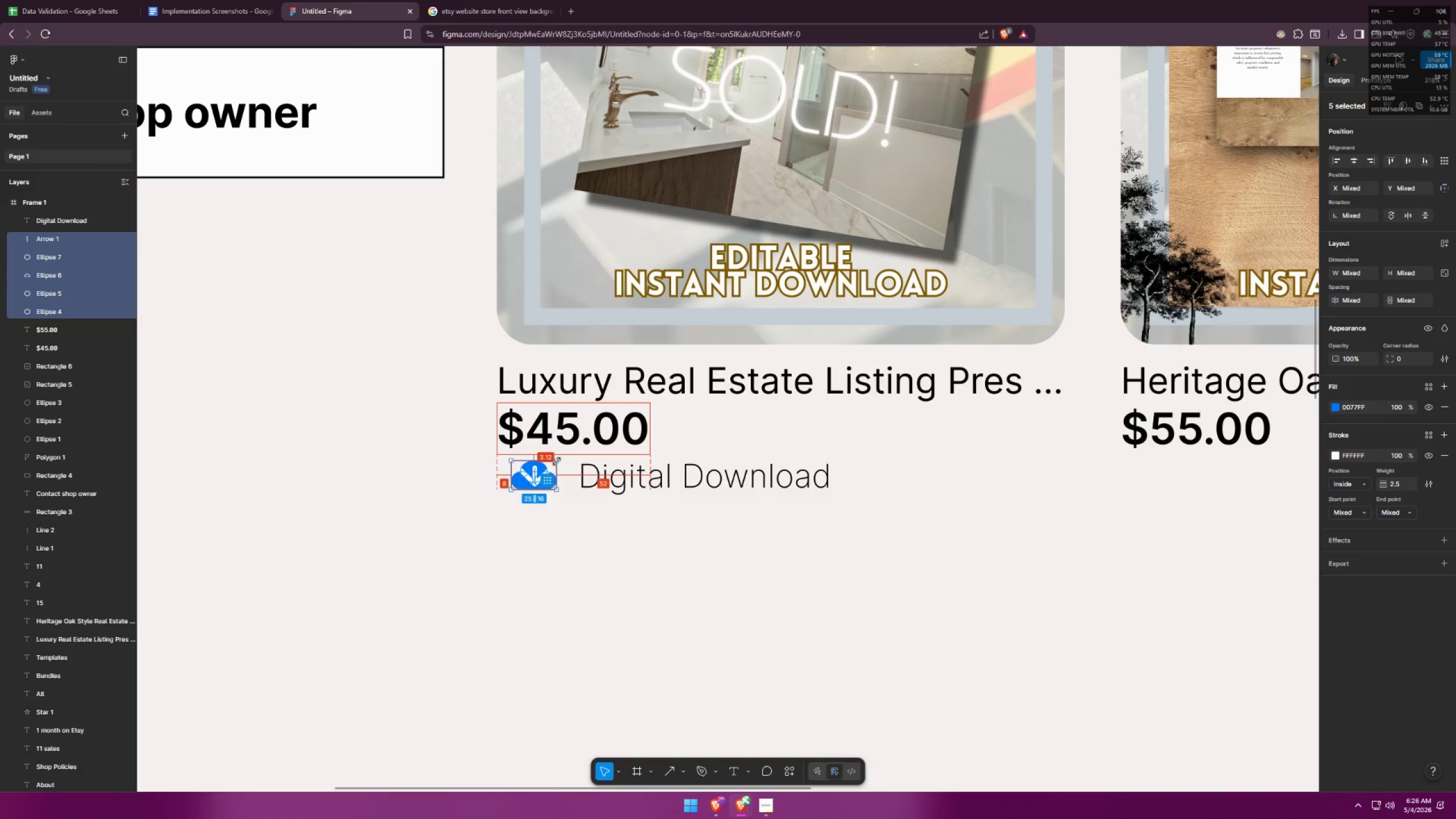 
hold_key(key=AltLeft, duration=0.89)
 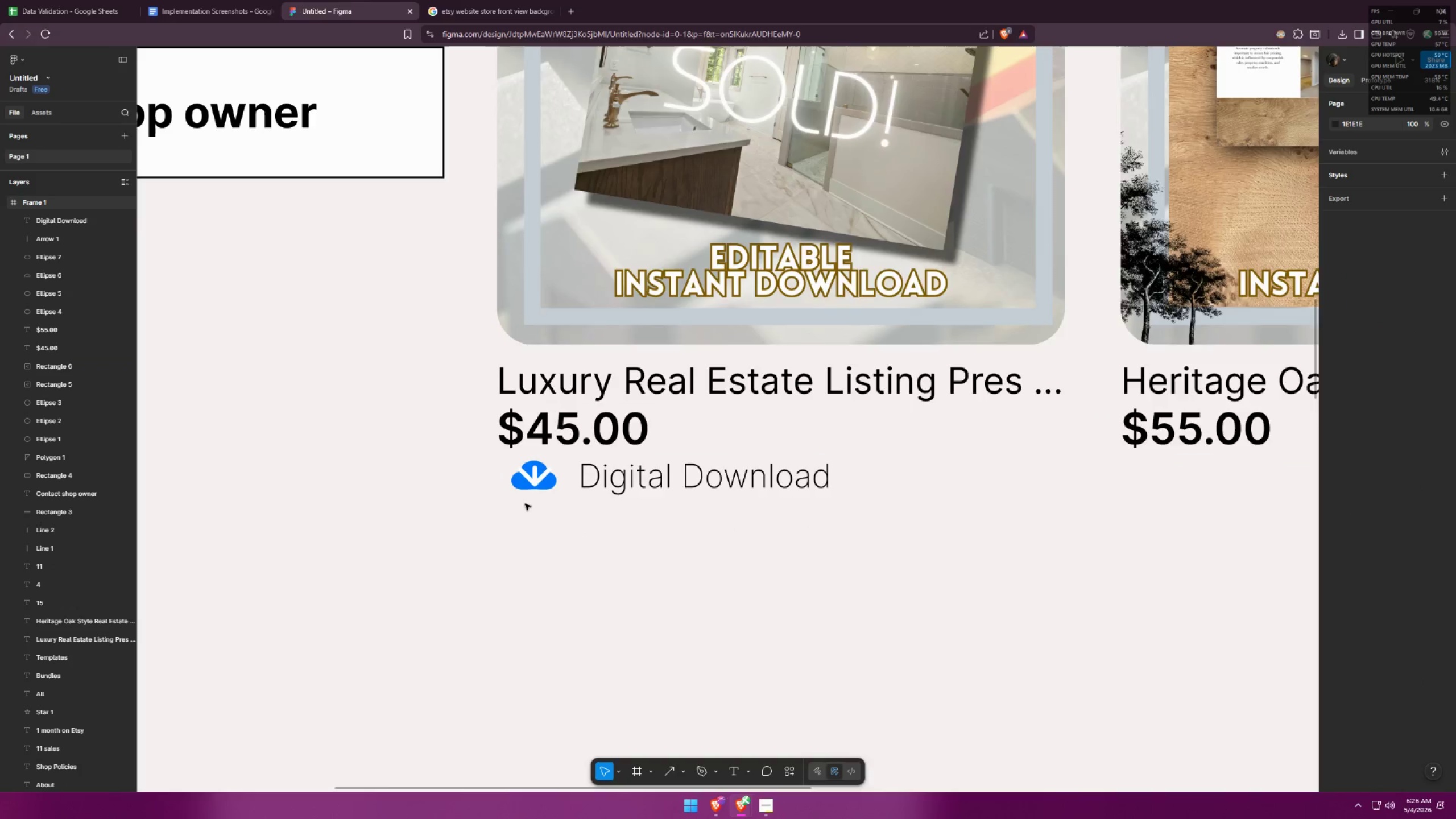 
hold_key(key=AltLeft, duration=25.41)
left_click([584, 533])
 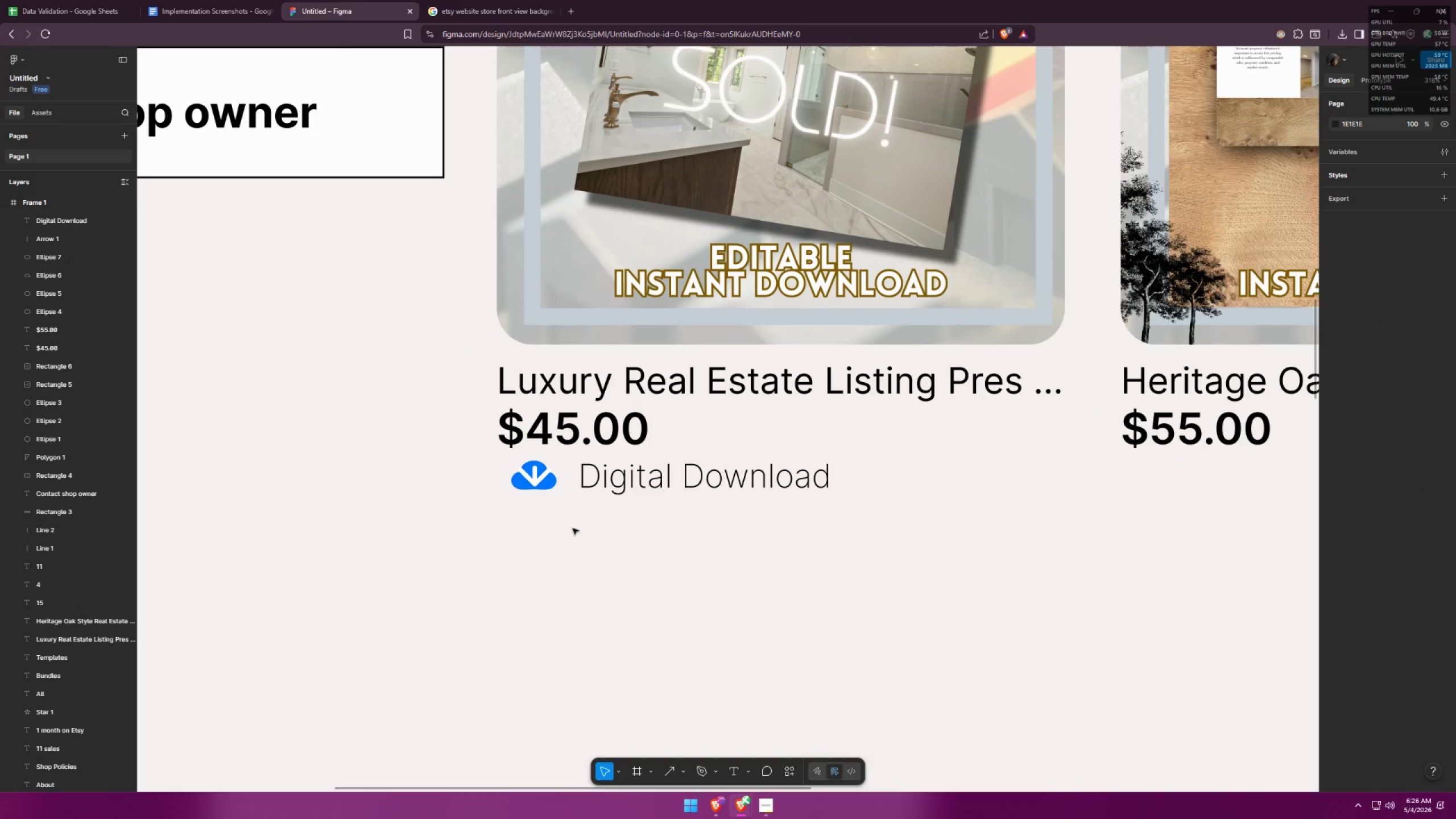 
hold_key(key=ControlLeft, duration=0.38)
 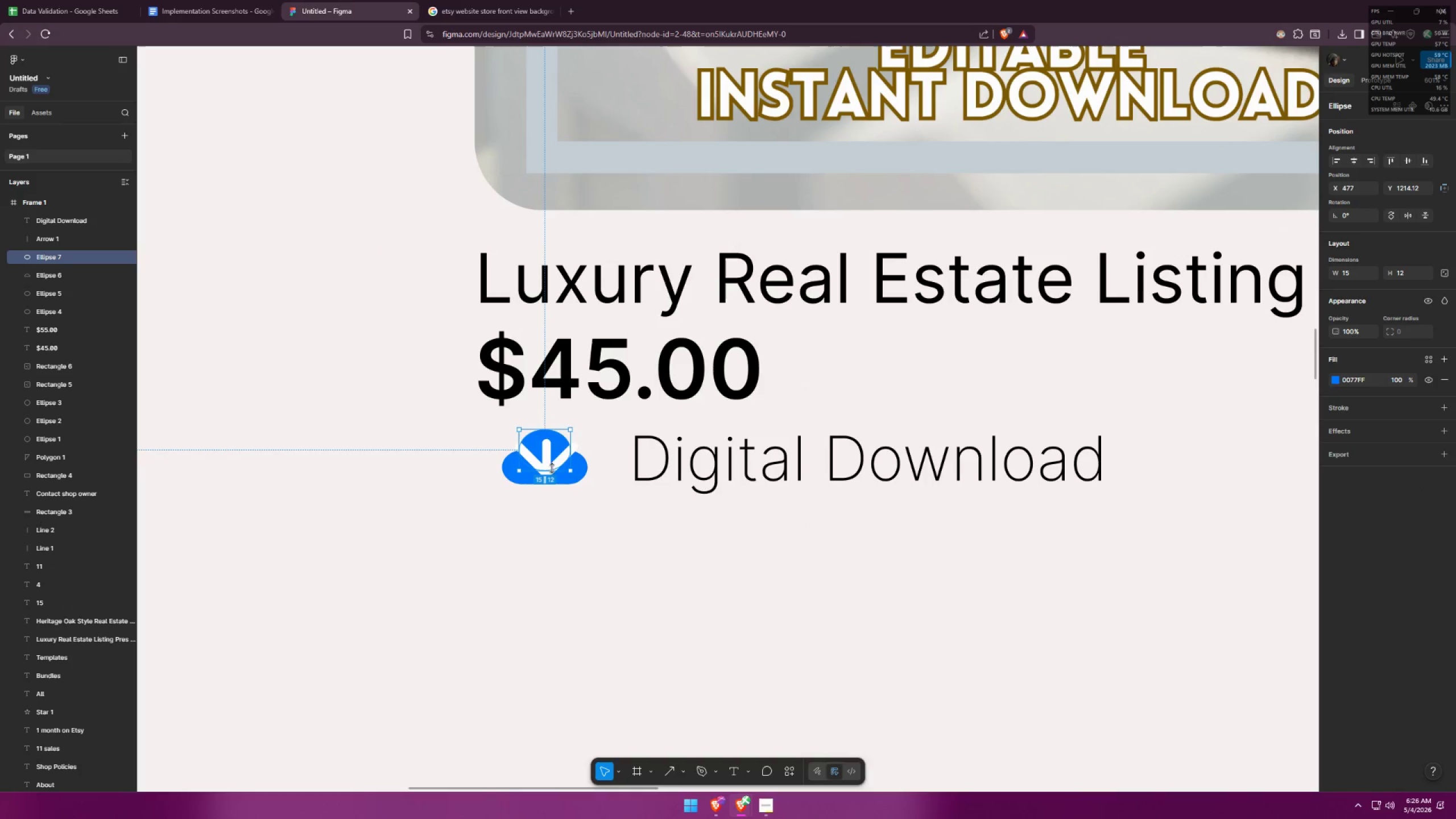 
left_click([552, 468])
 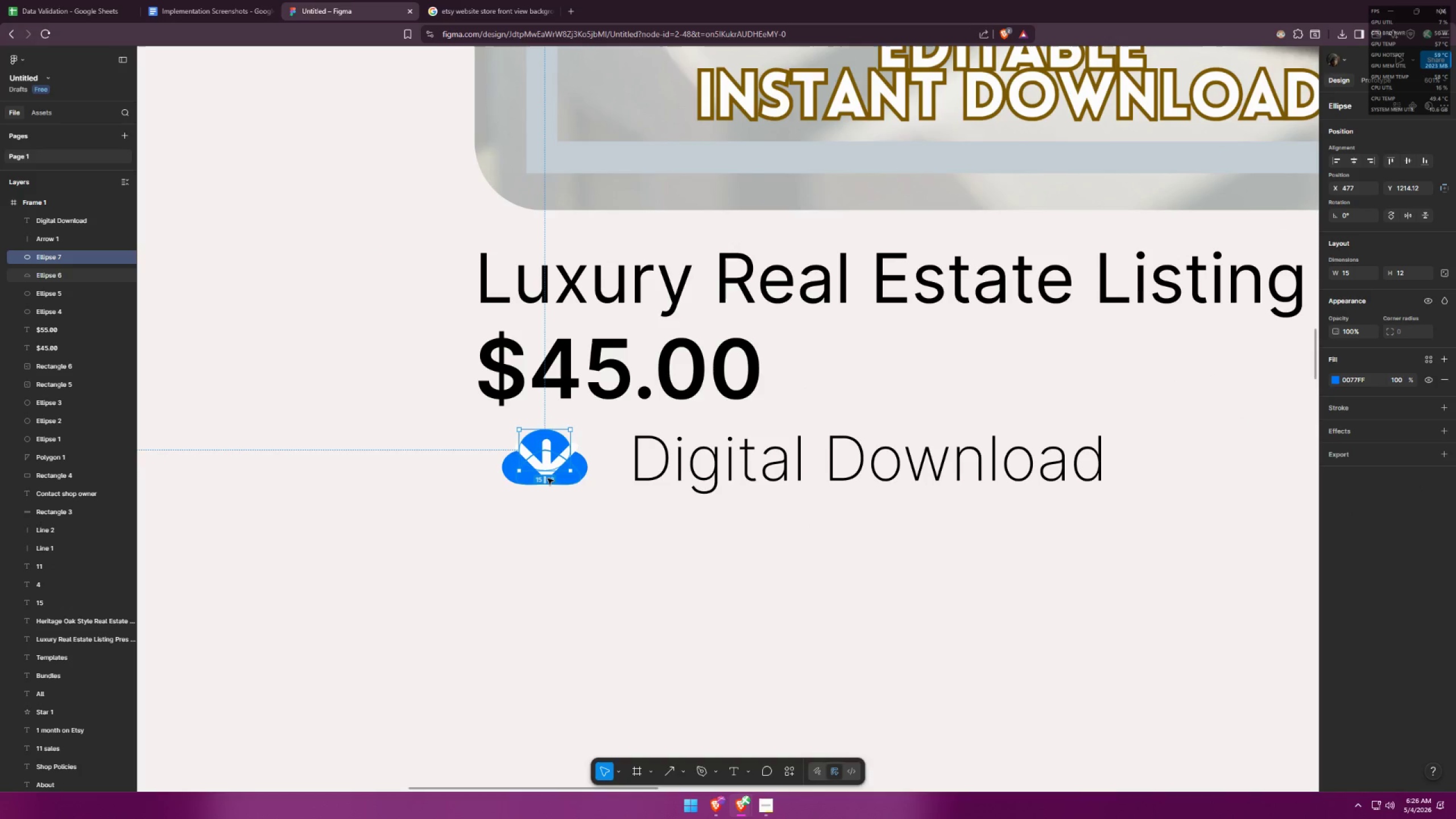 
scroll: coordinate [522, 495], scroll_direction: up, amount: 5.0
 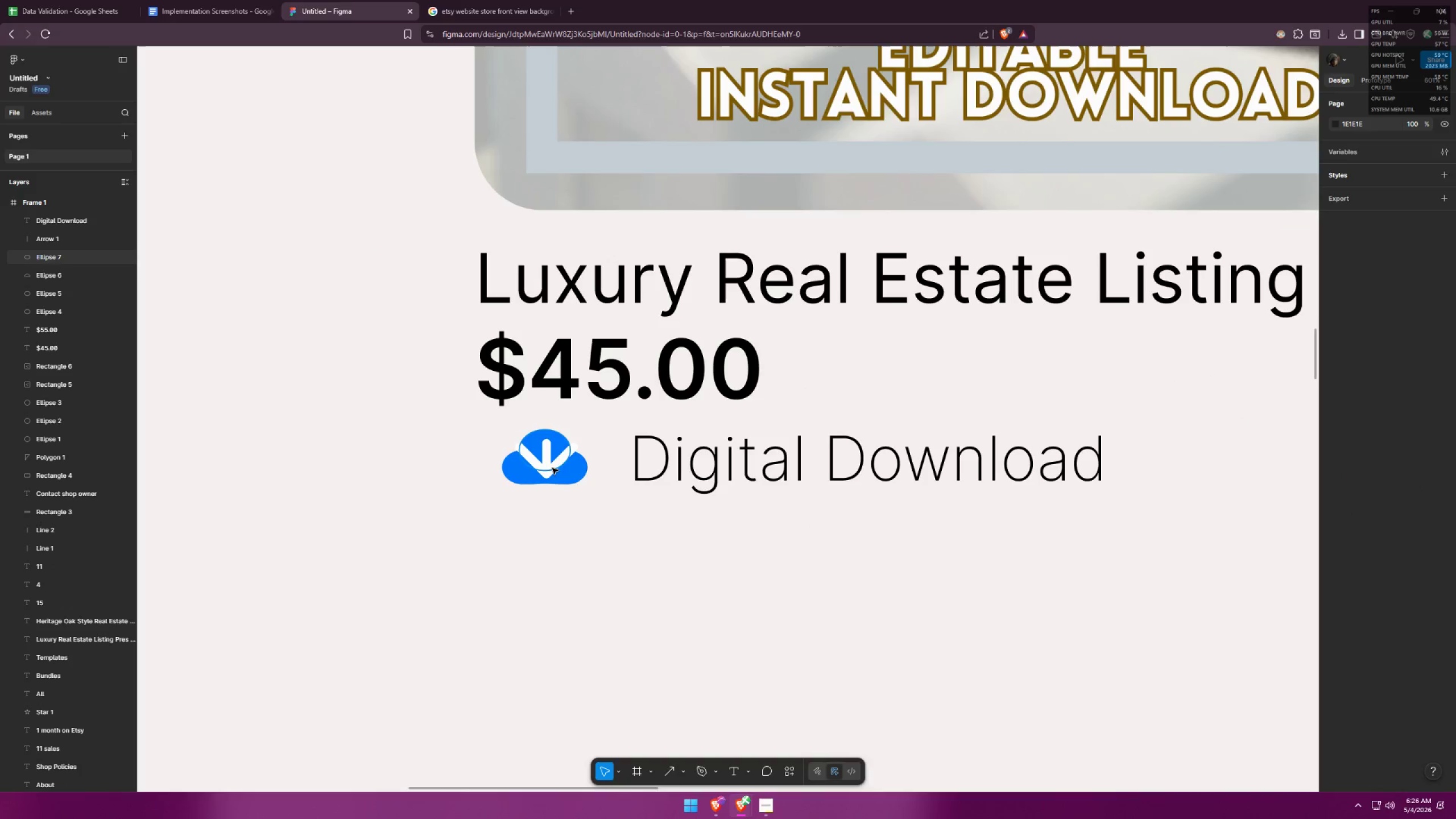 
left_click([548, 475])
 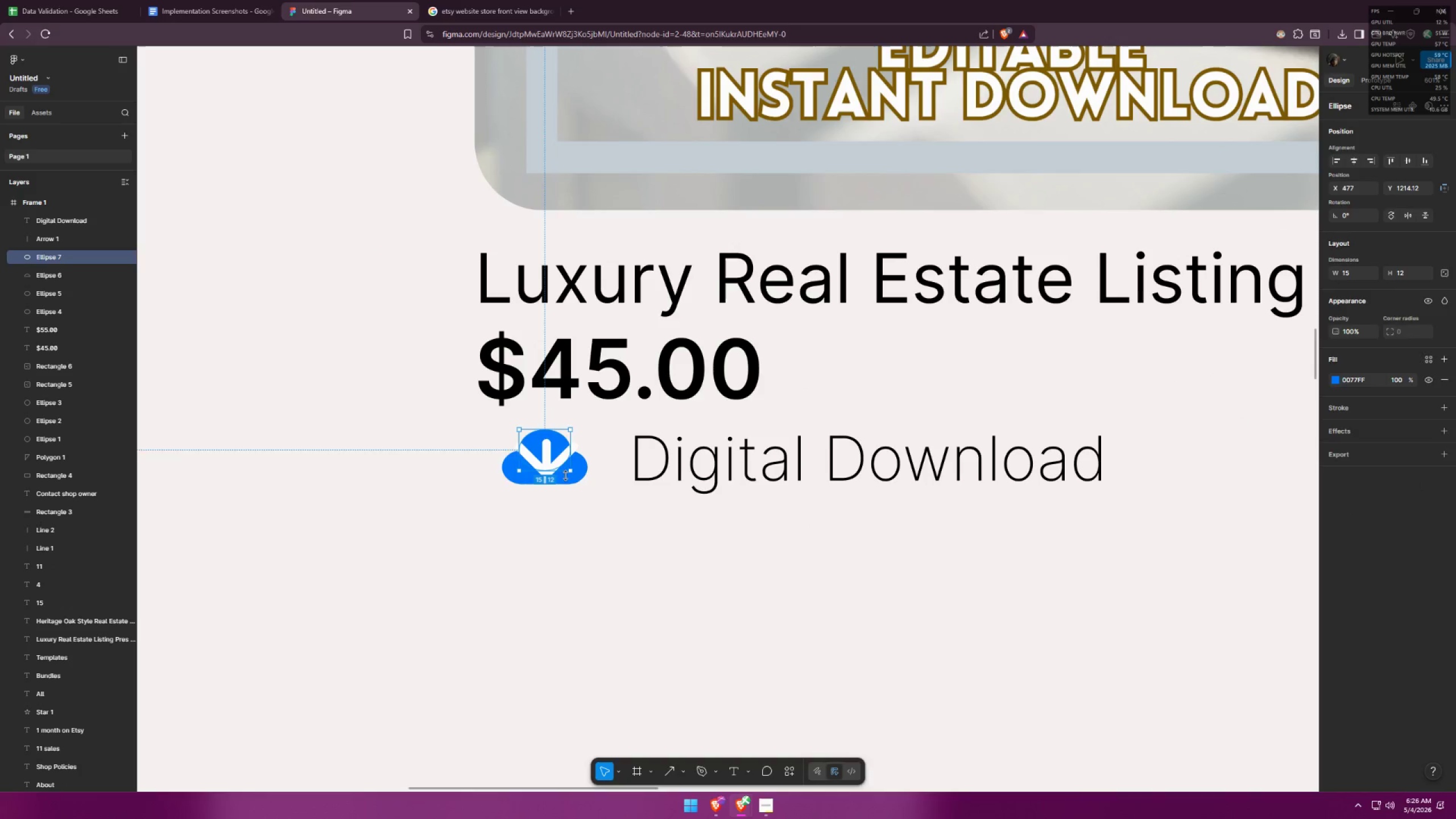 
hold_key(key=ControlLeft, duration=0.34)
scroll: coordinate [555, 490], scroll_direction: up, amount: 6.0
 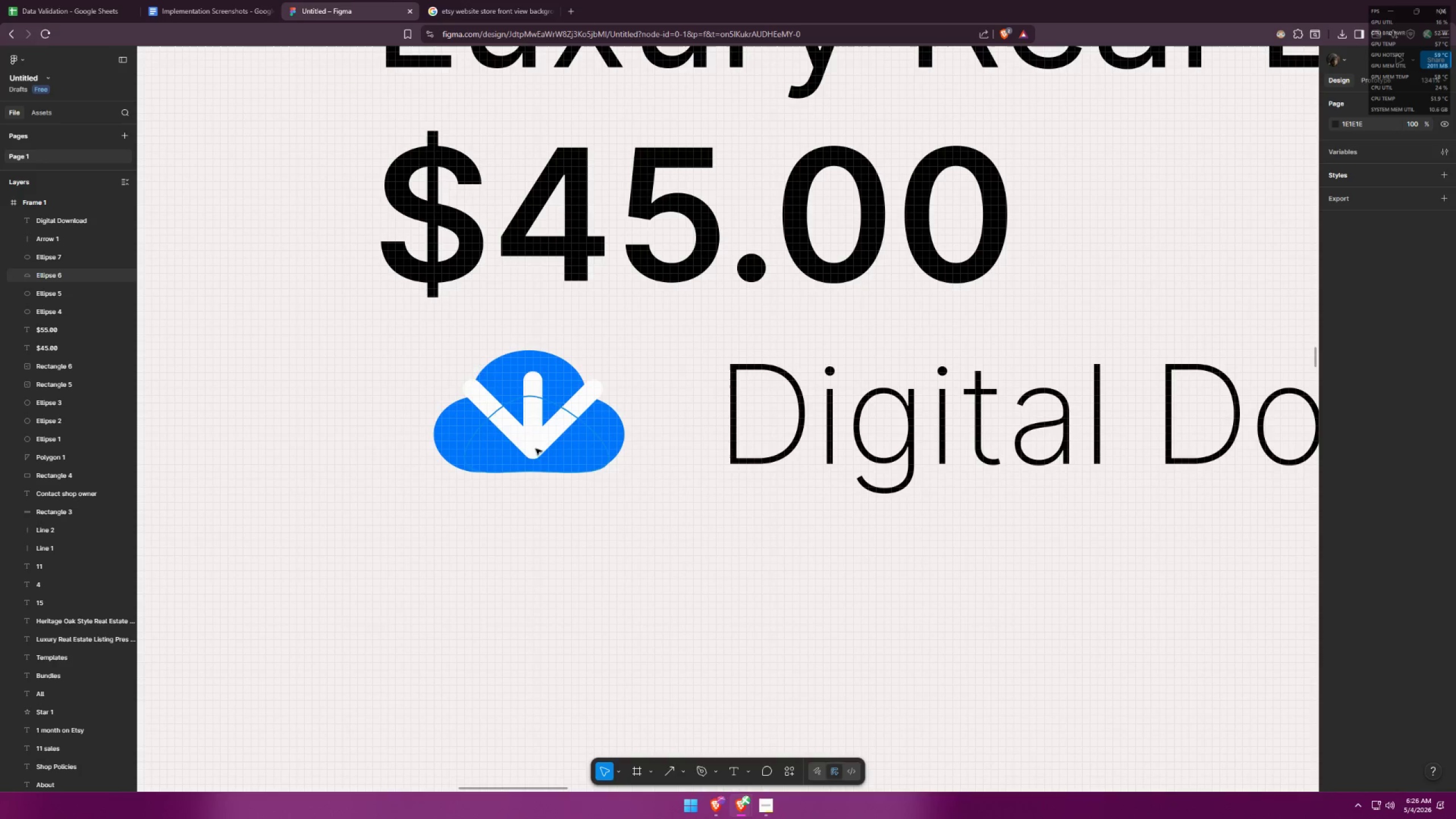 
left_click([532, 439])
 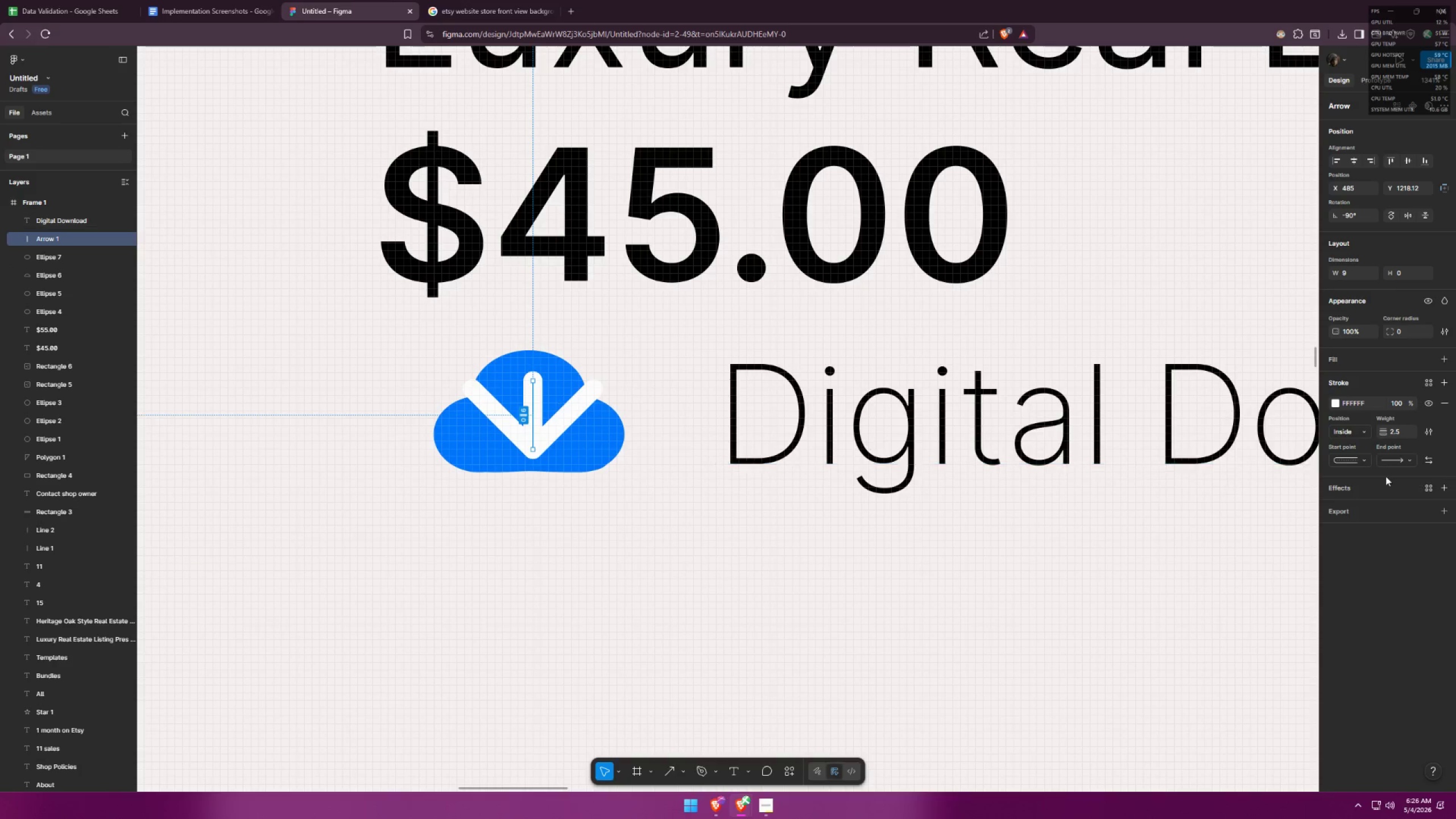 
left_click_drag(start_coordinate=[1405, 429], to_coordinate=[1379, 430])
 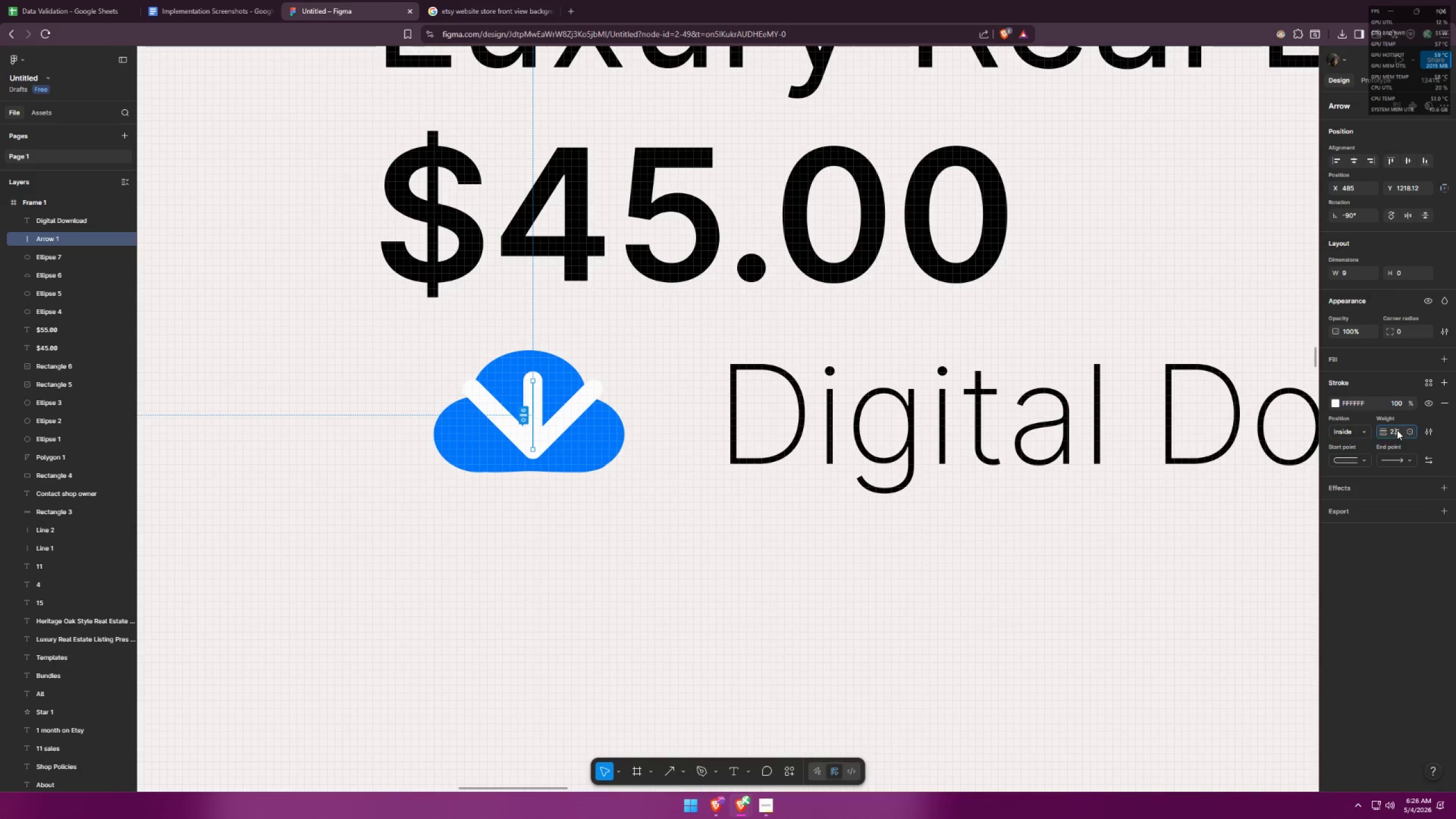 
double_click([1397, 430])
 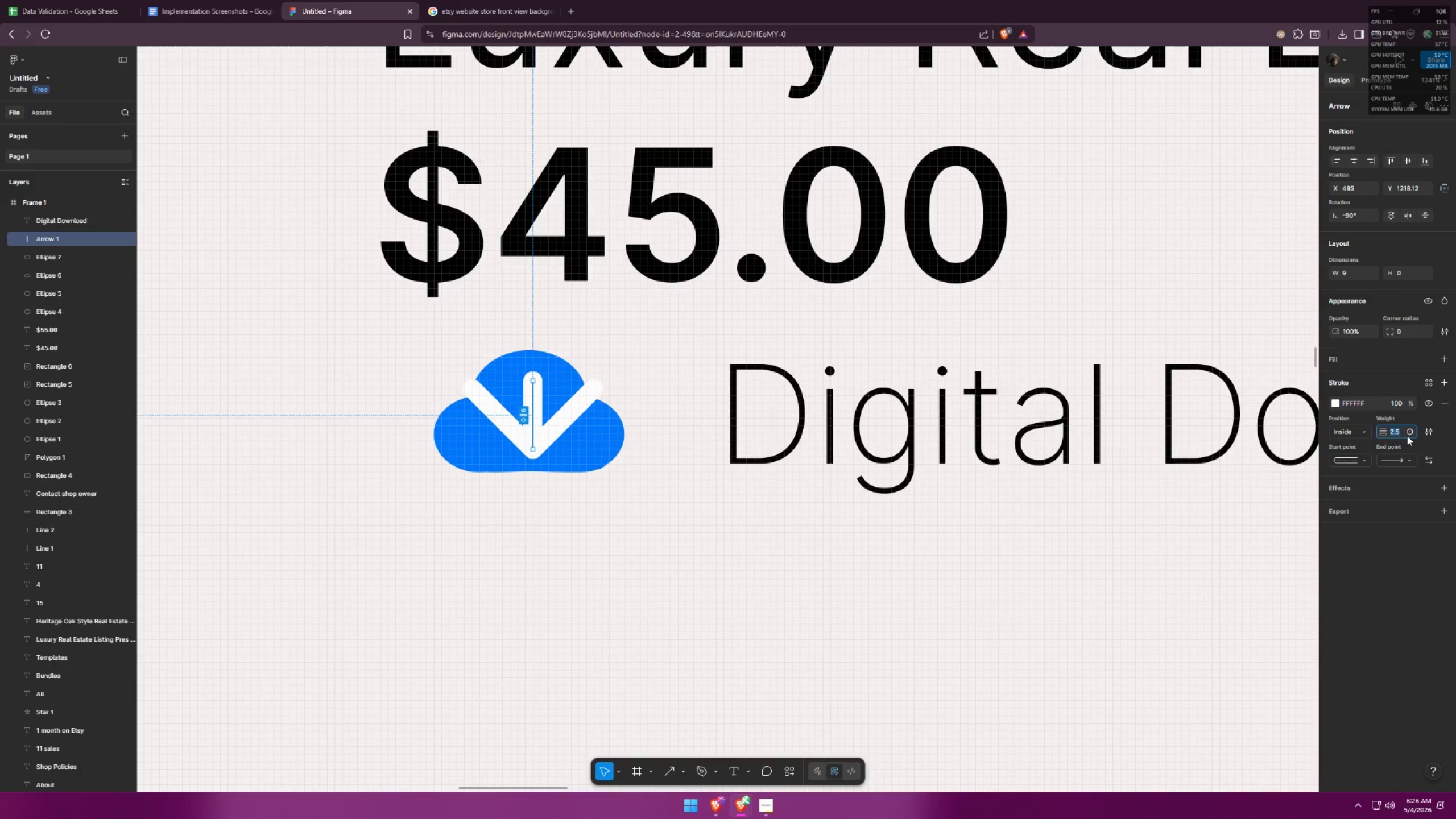 
key(1)